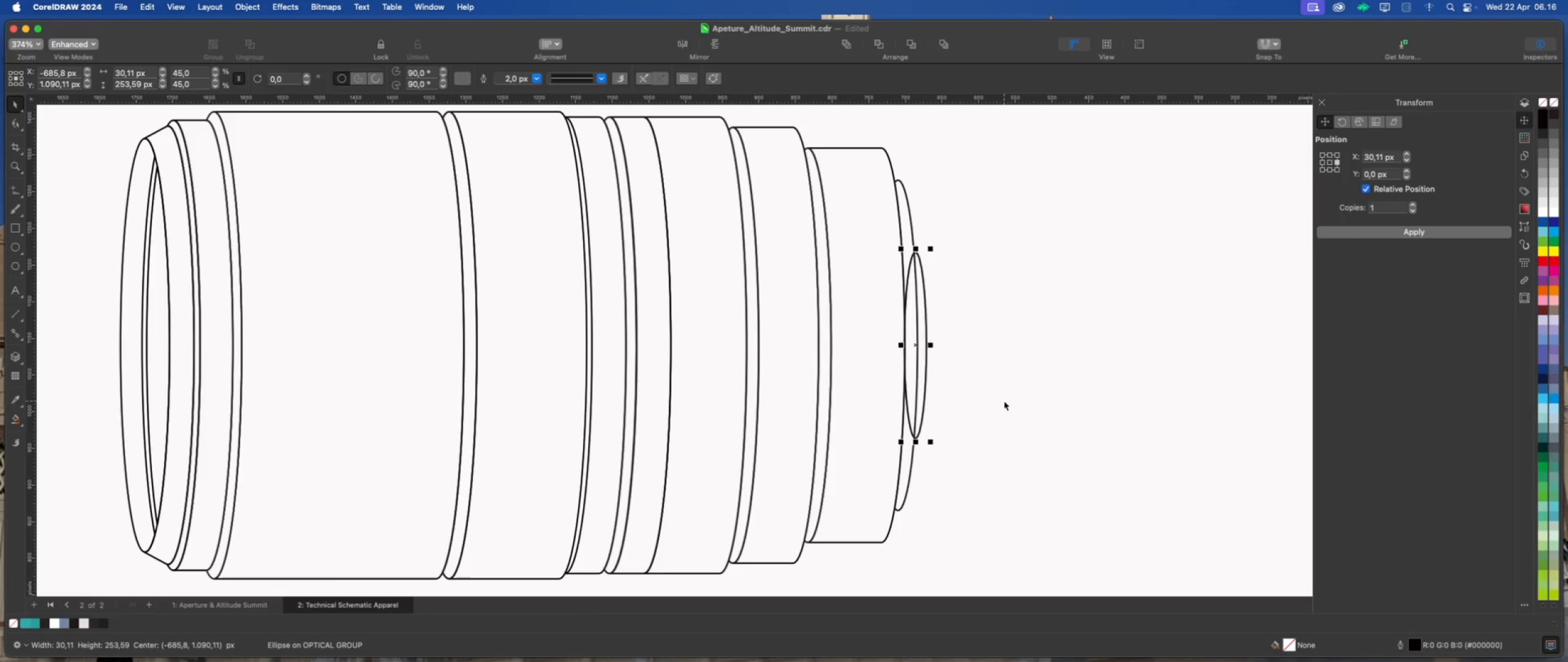 
key(ArrowRight)
 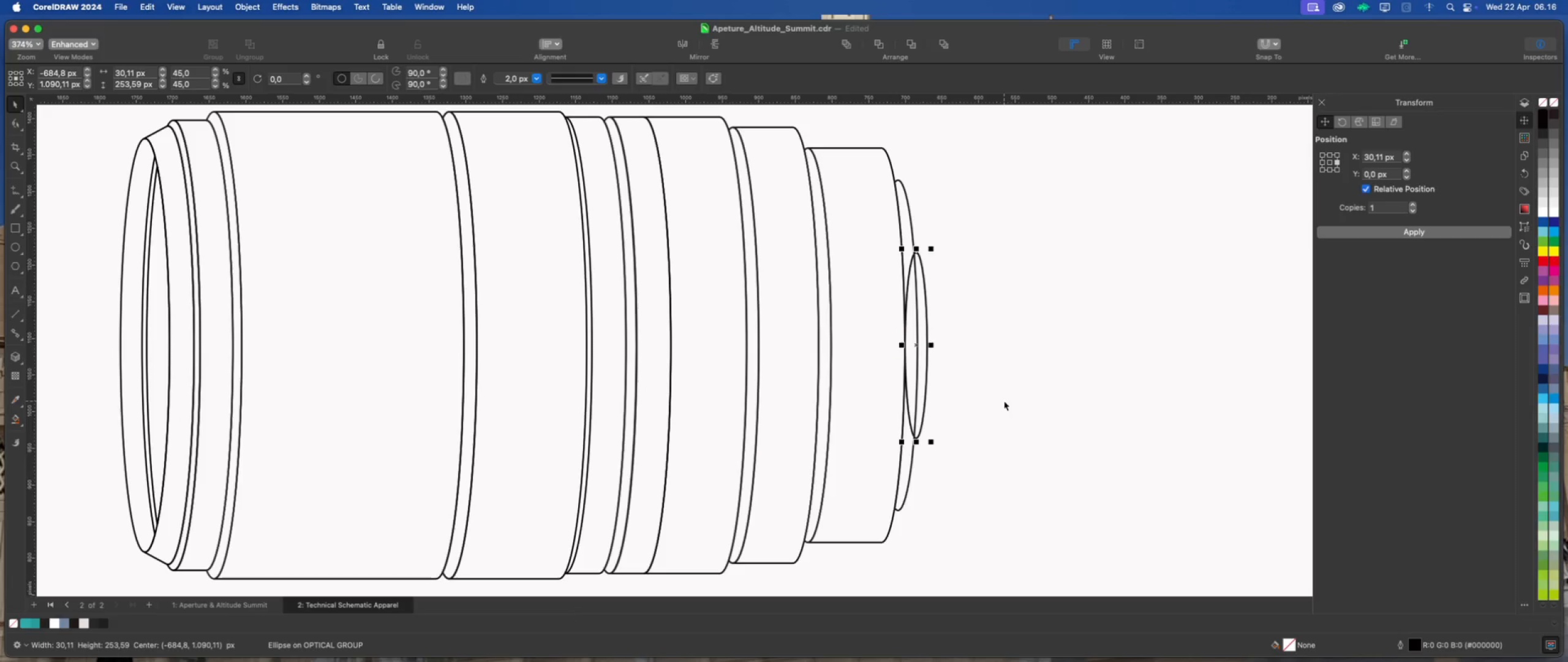 
key(ArrowRight)
 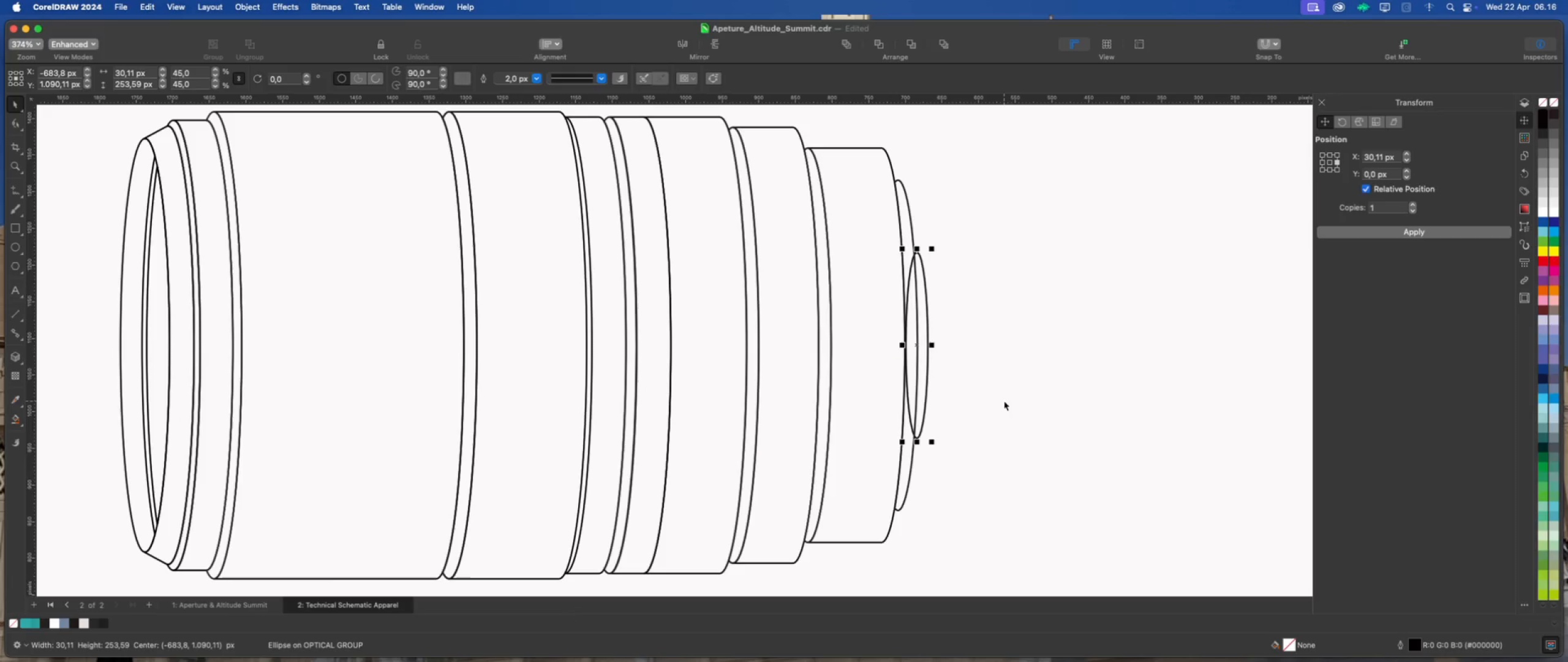 
key(ArrowRight)
 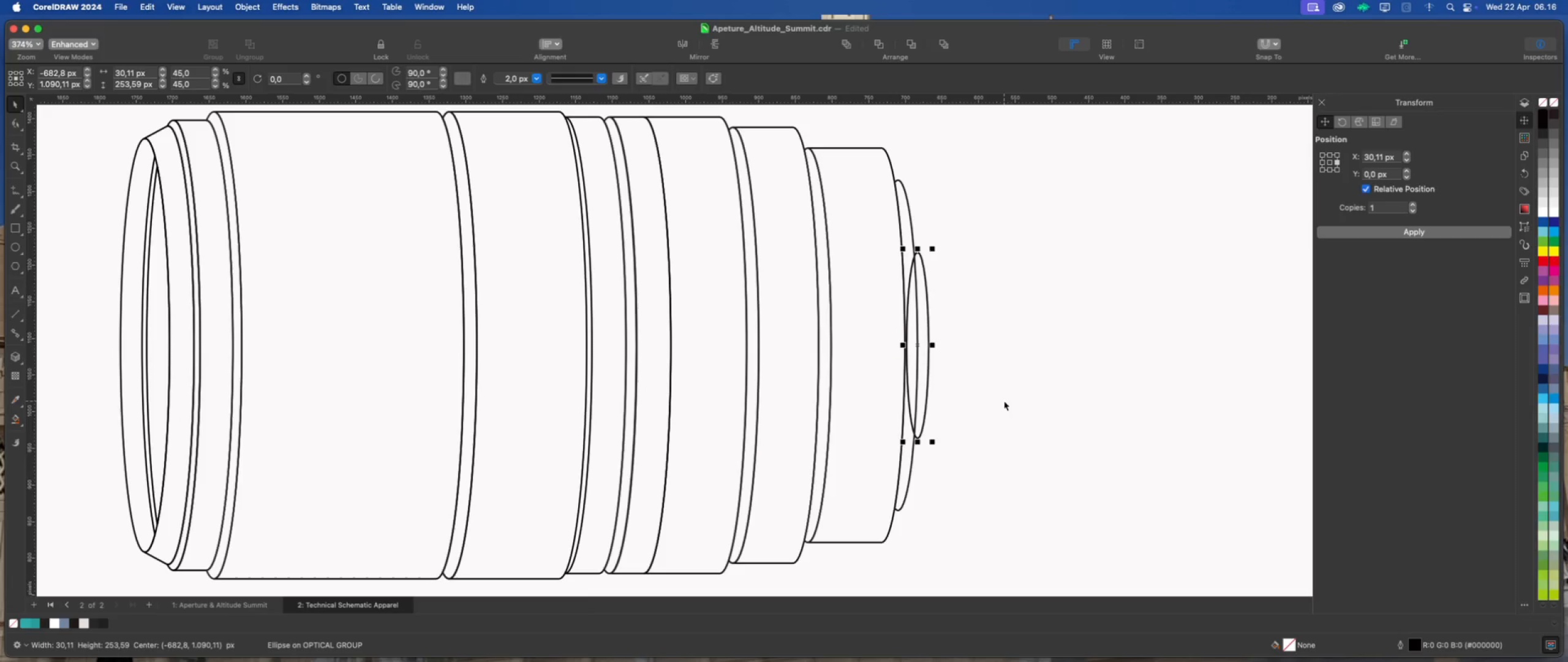 
key(ArrowLeft)
 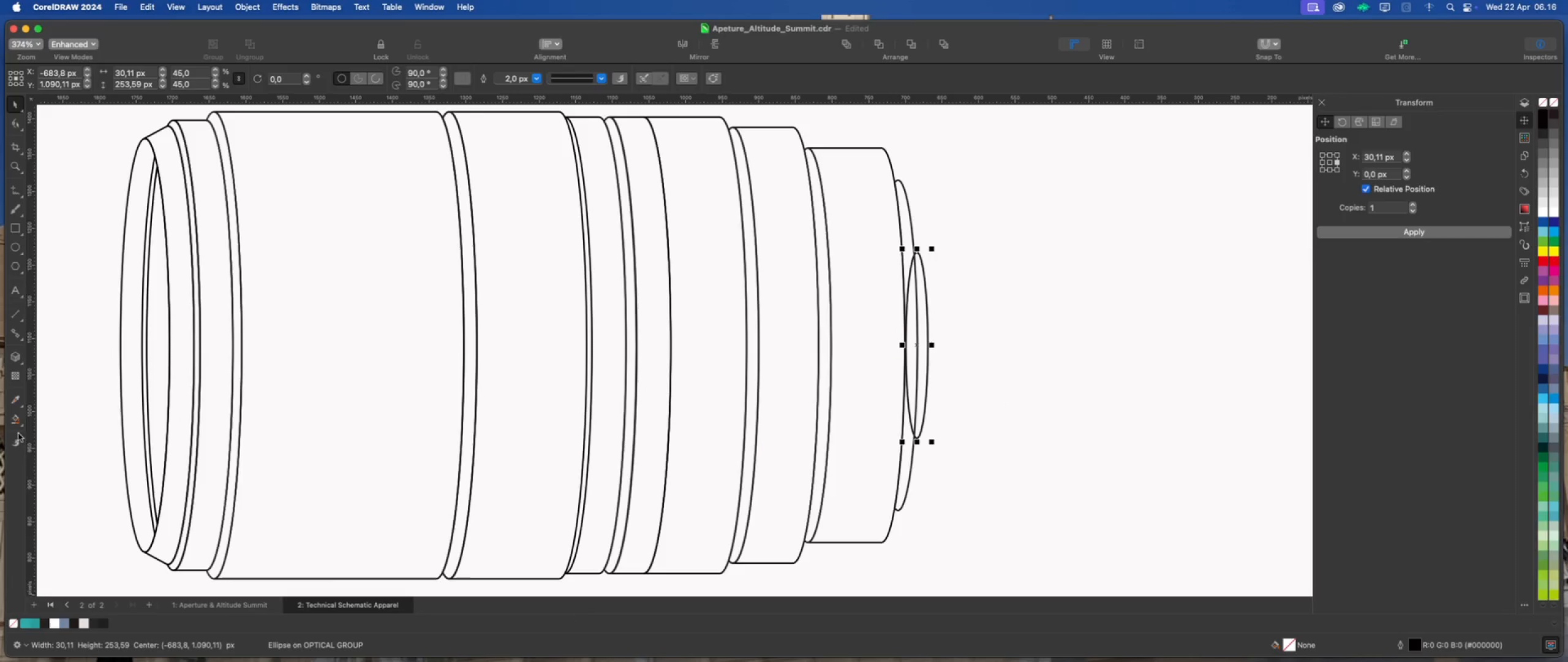 
left_click([15, 419])
 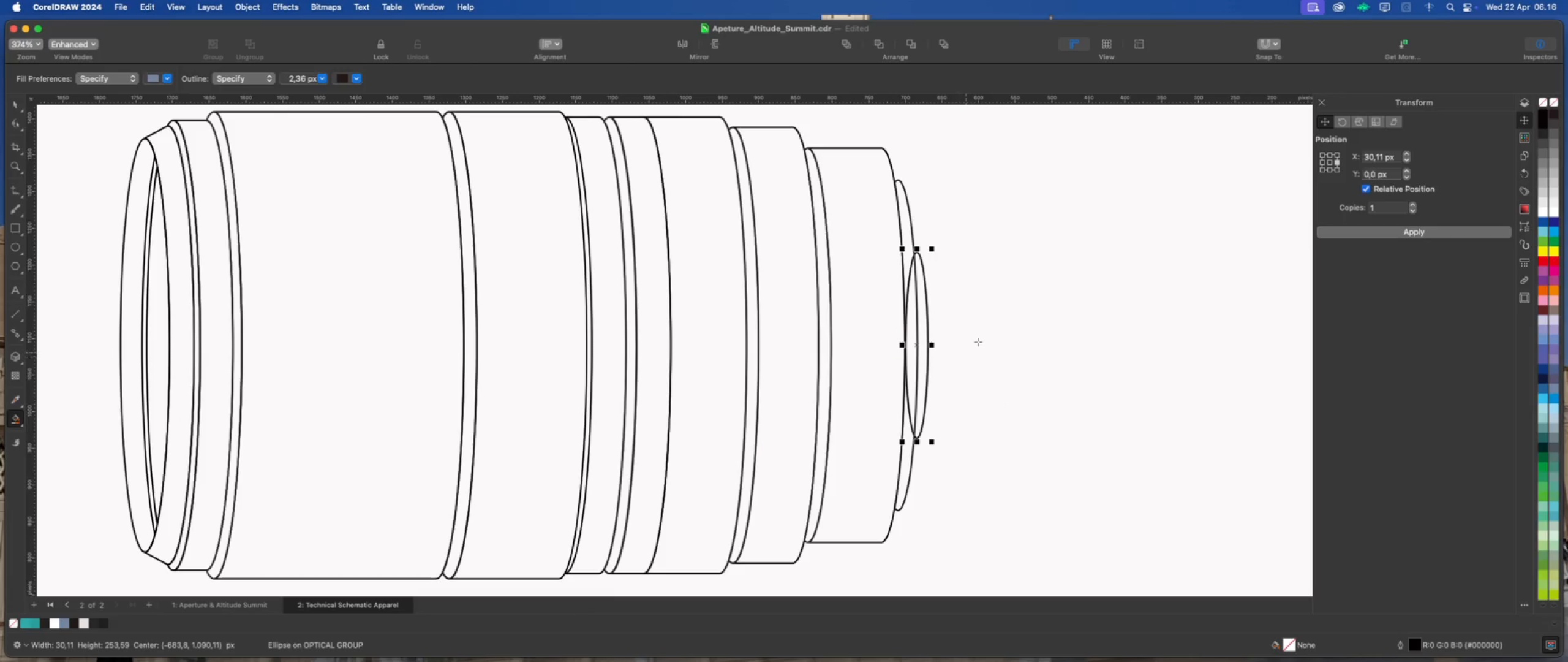 
scroll: coordinate [948, 324], scroll_direction: up, amount: 2.0
 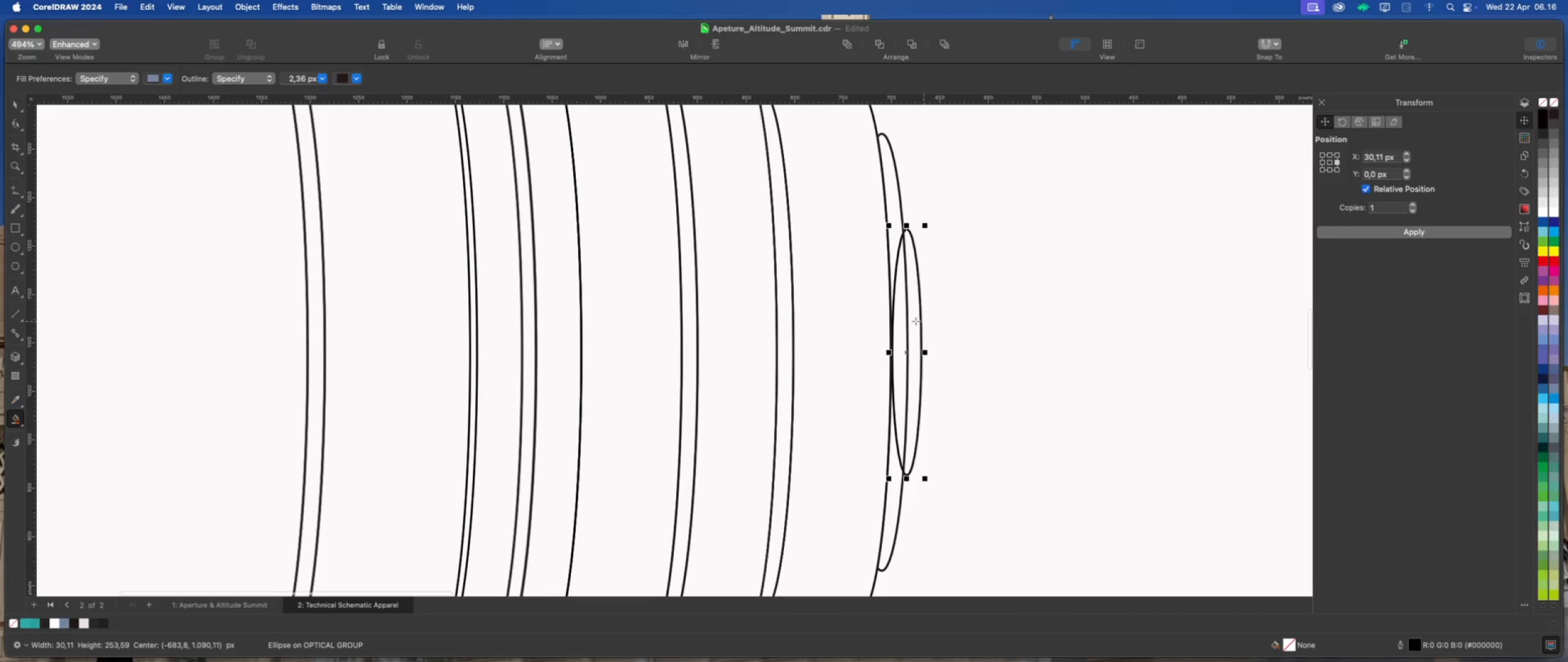 
left_click([914, 321])
 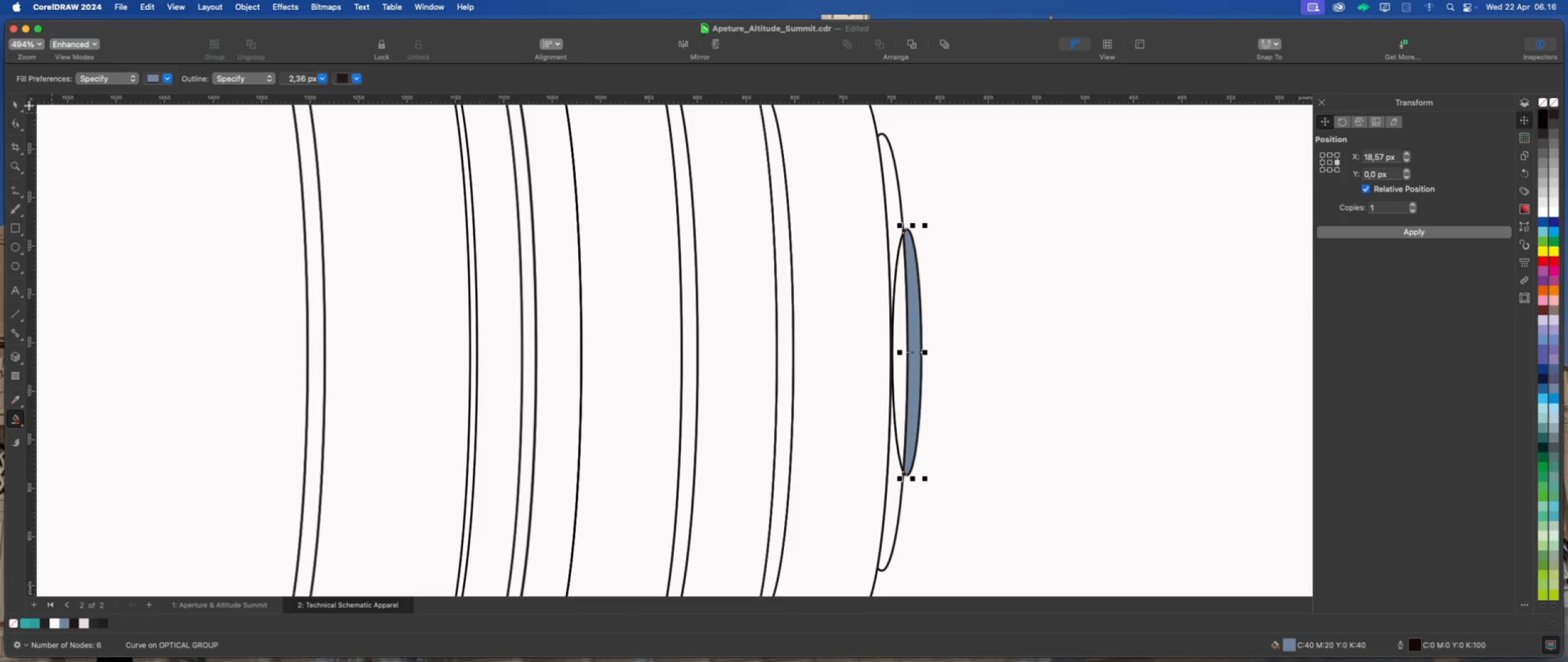 
left_click([15, 104])
 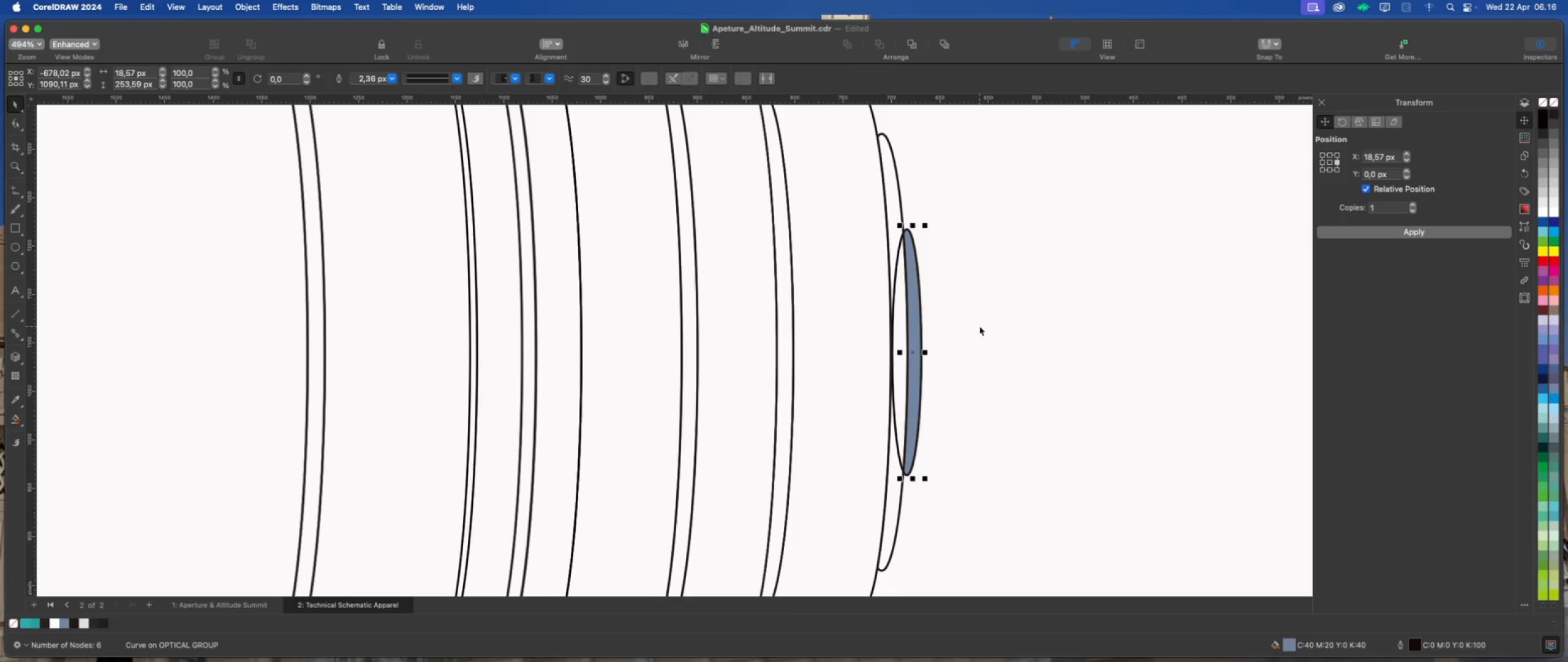 
left_click([985, 324])
 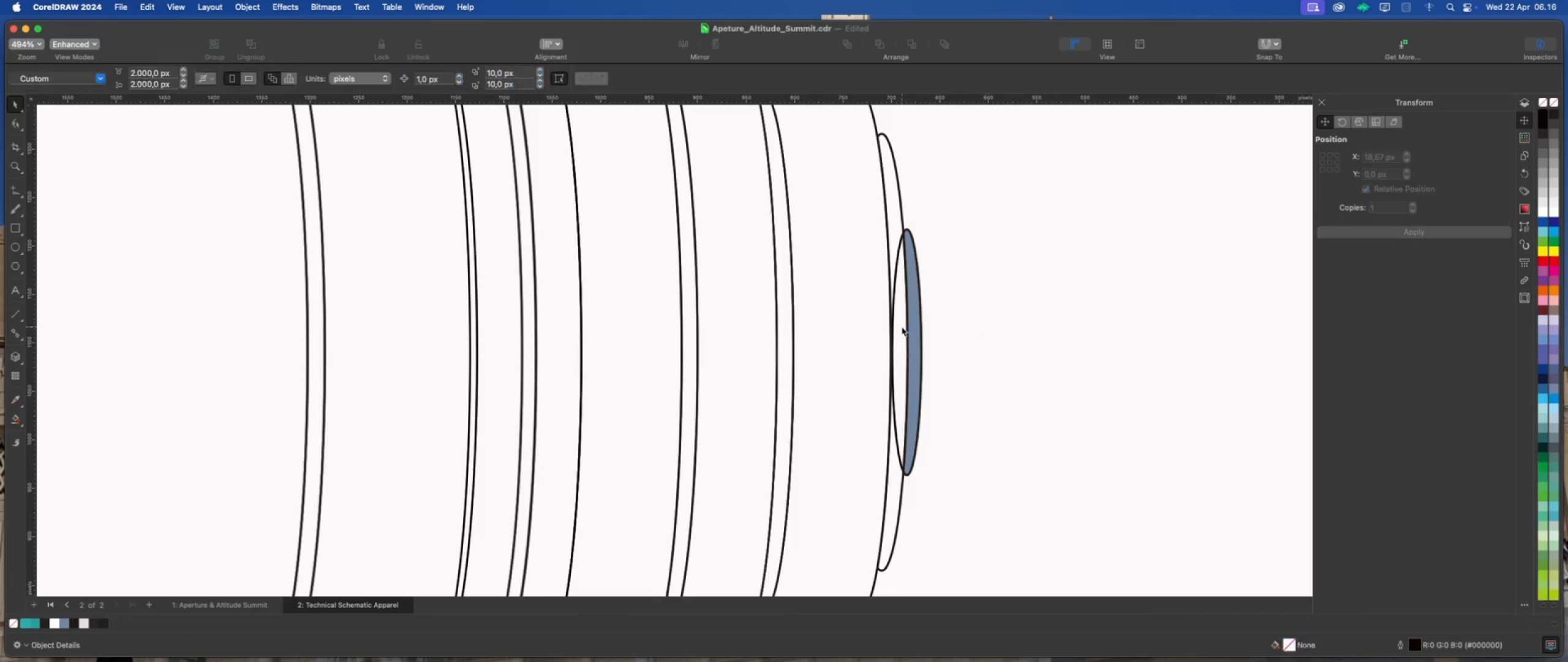 
left_click_drag(start_coordinate=[899, 327], to_coordinate=[1082, 333])
 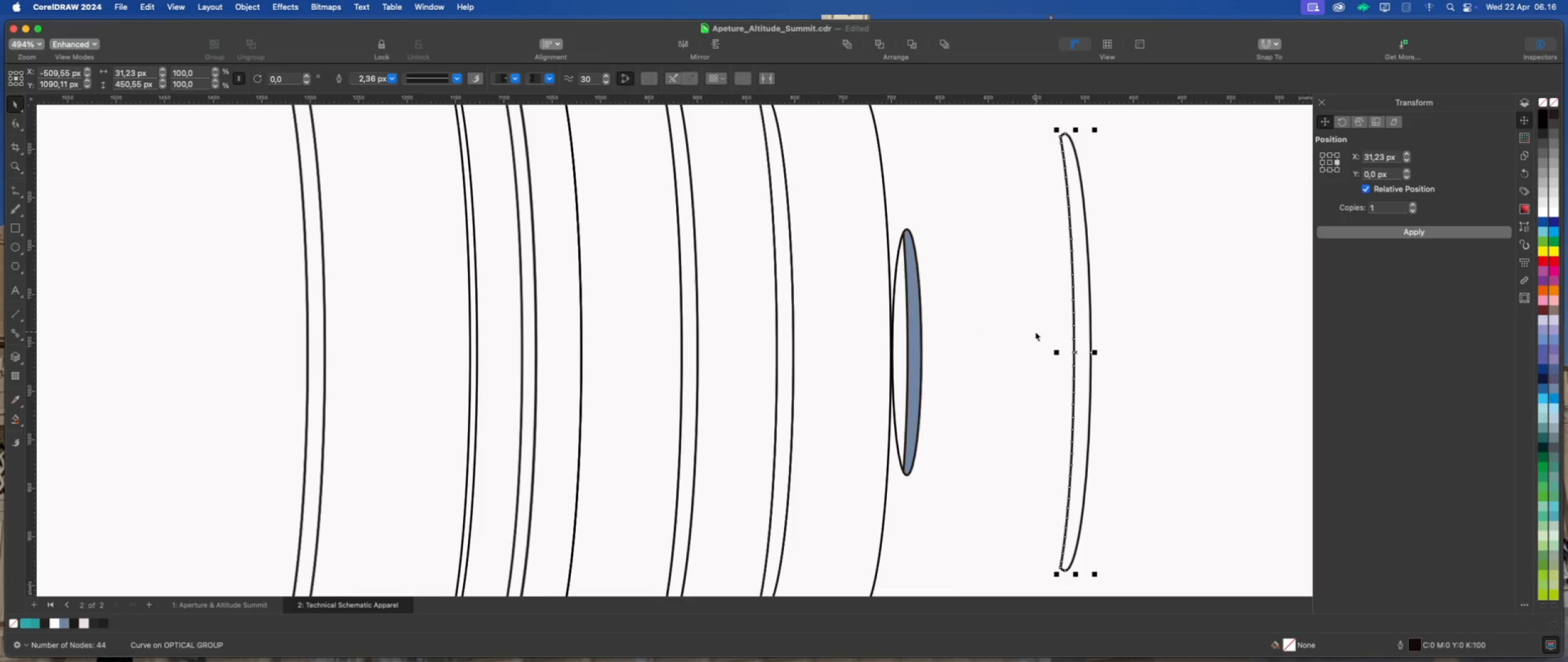 
hold_key(key=ShiftLeft, duration=0.64)
 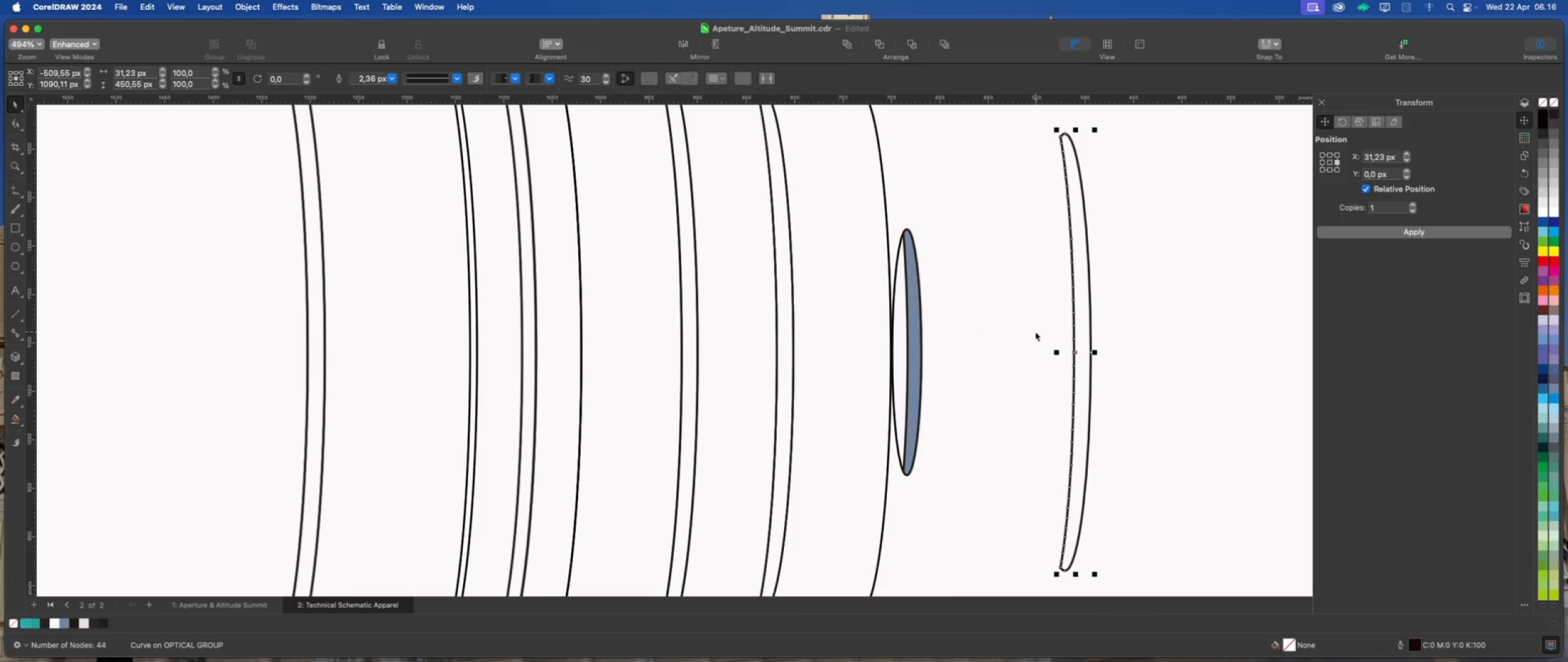 
key(Meta+Z)
 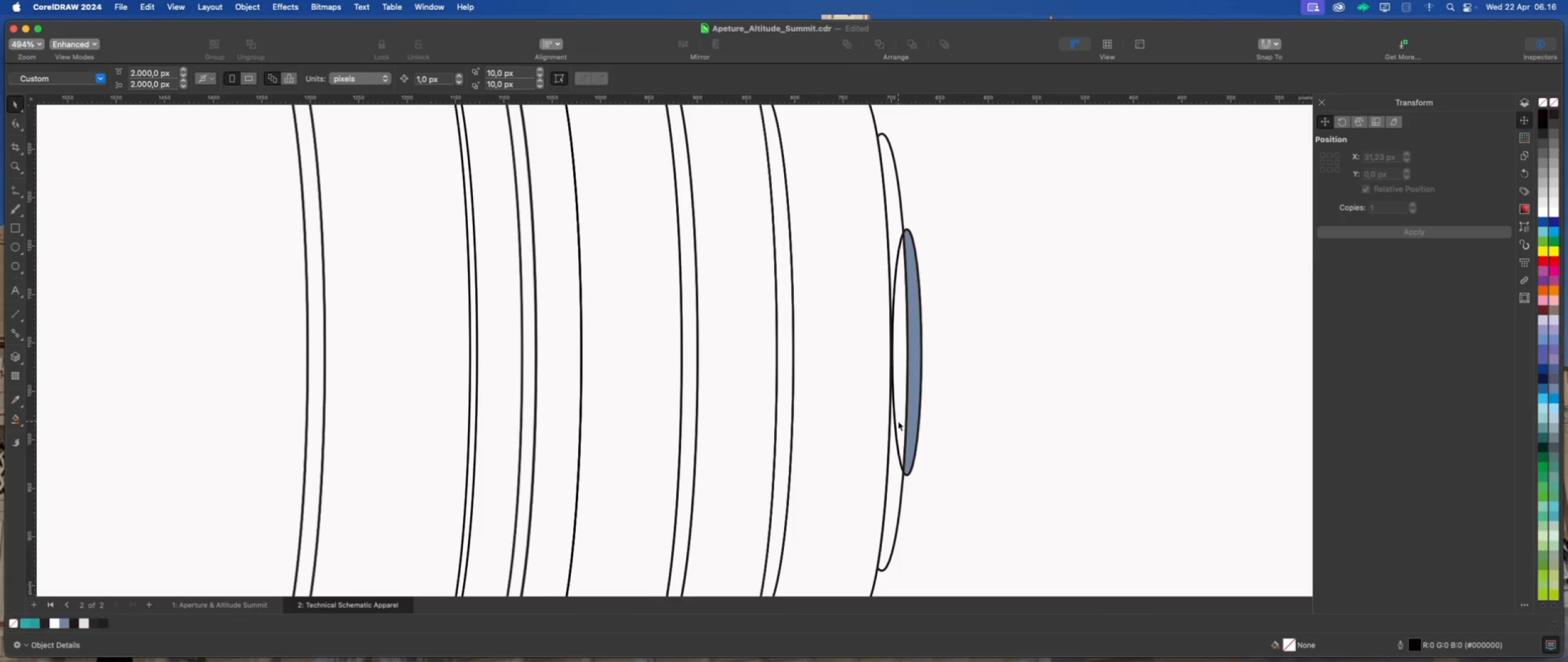 
left_click([895, 422])
 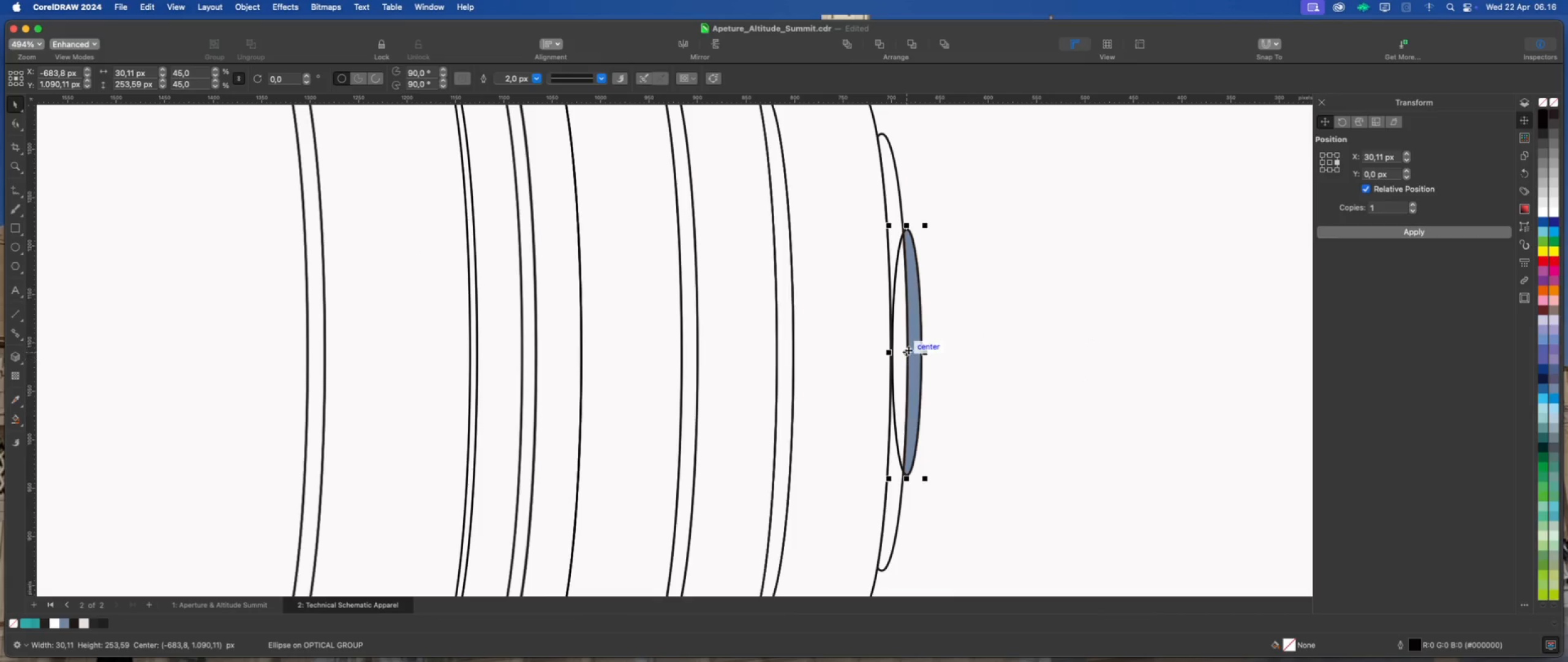 
left_click_drag(start_coordinate=[908, 349], to_coordinate=[1129, 354])
 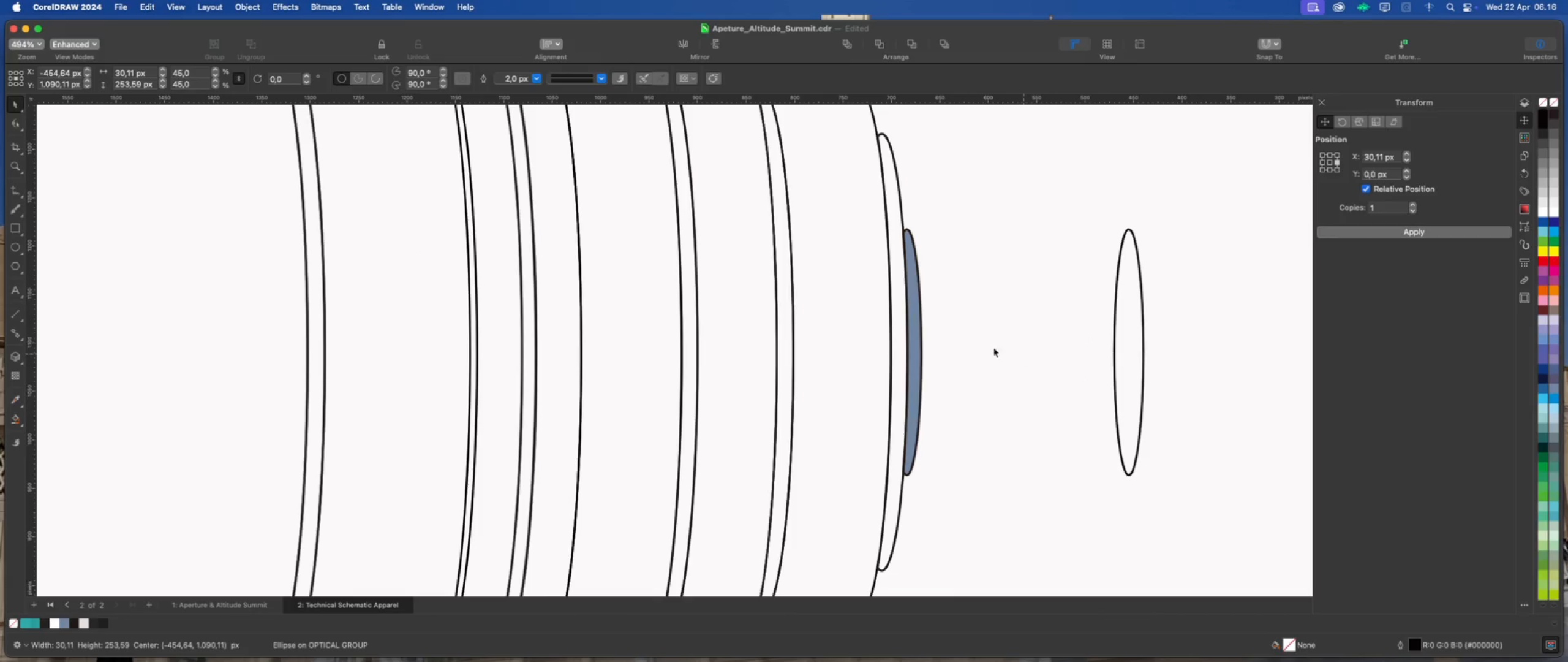 
hold_key(key=ShiftLeft, duration=0.74)
 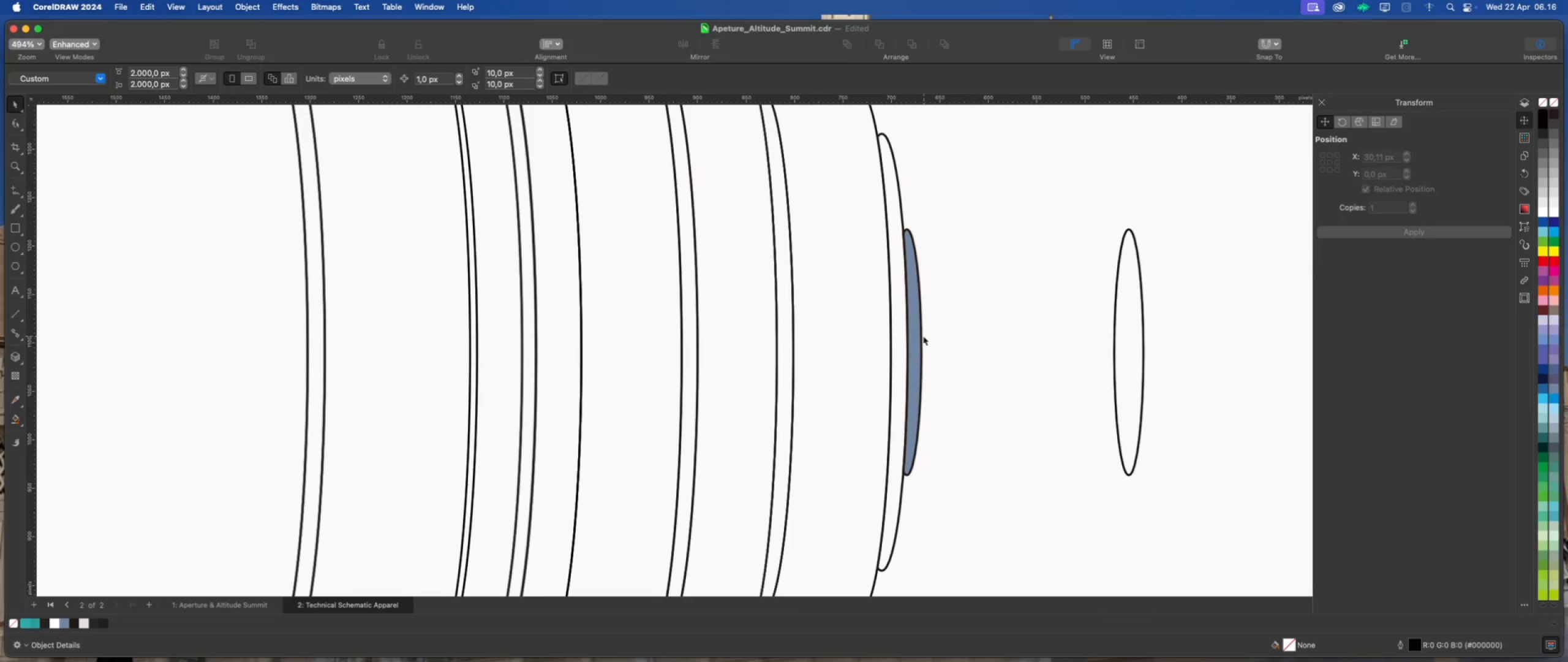 
left_click([916, 334])
 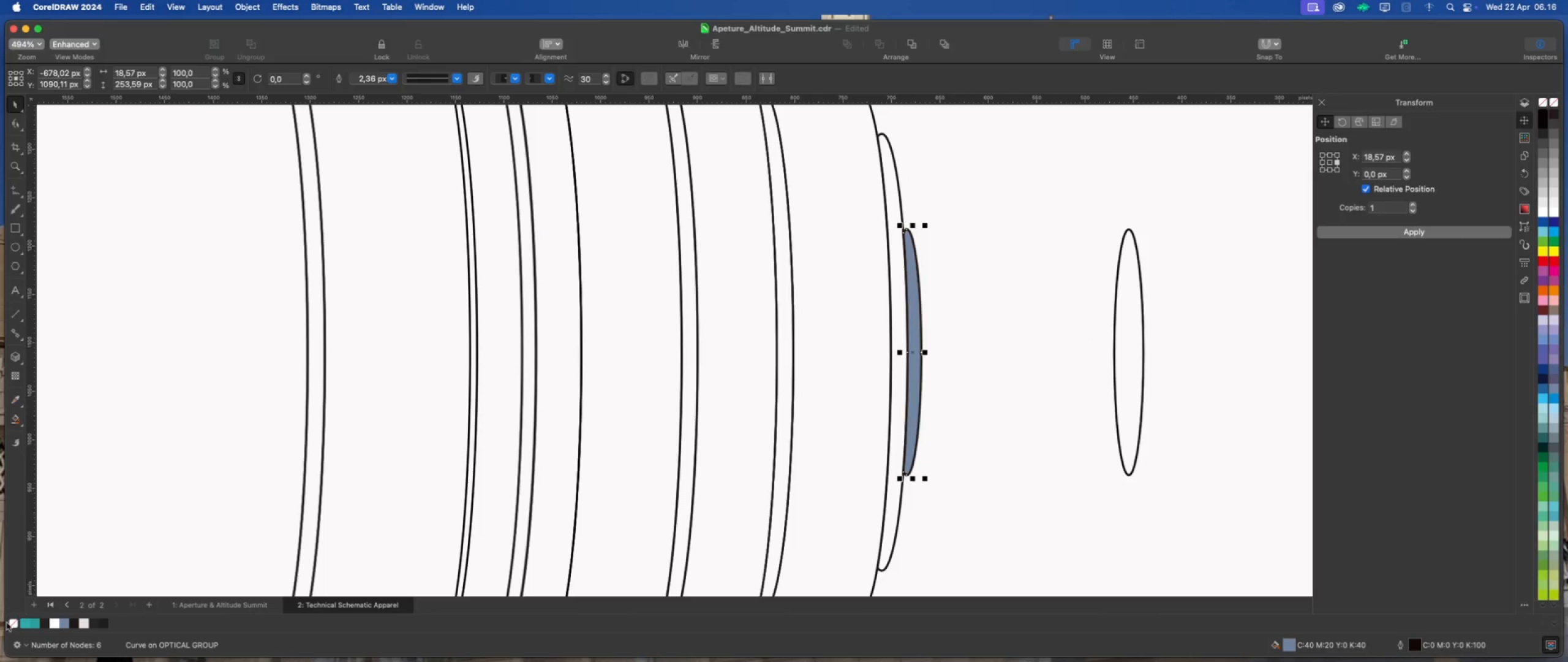 
left_click([10, 623])
 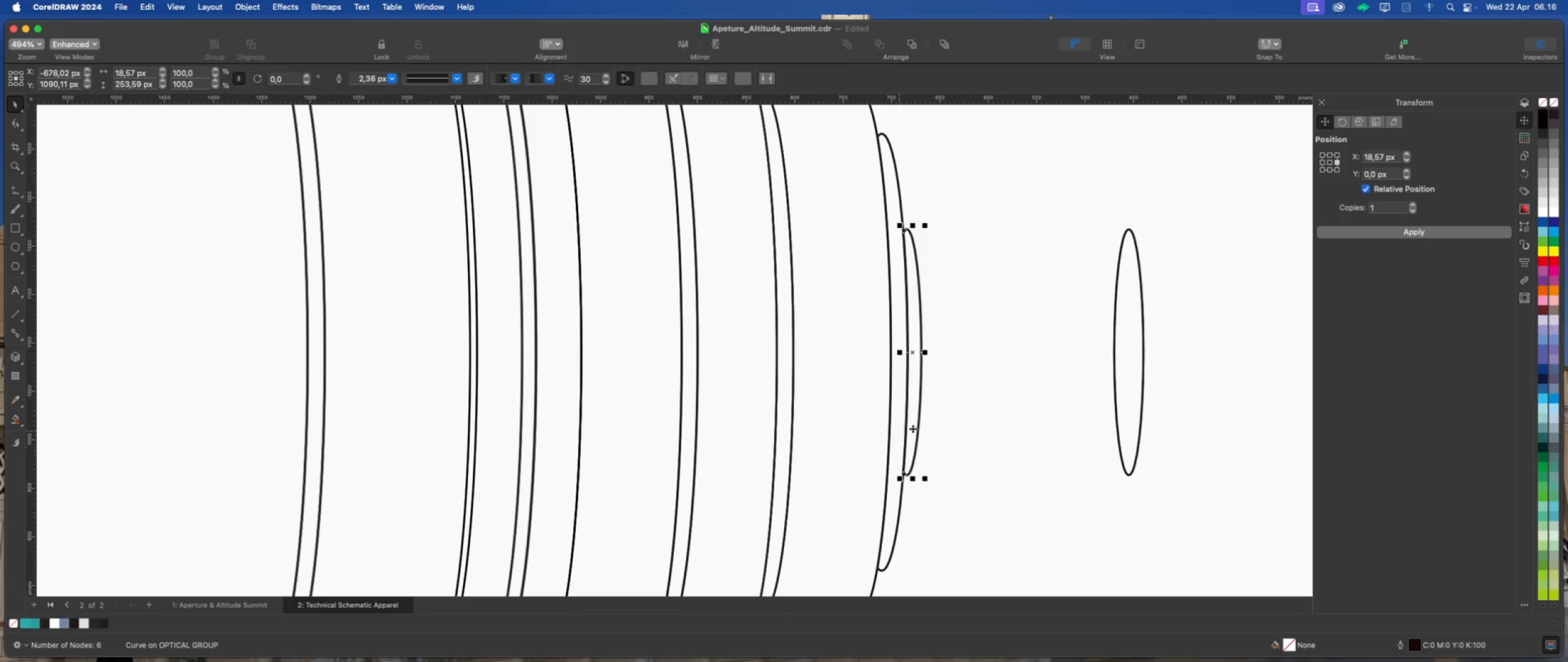 
left_click([989, 424])
 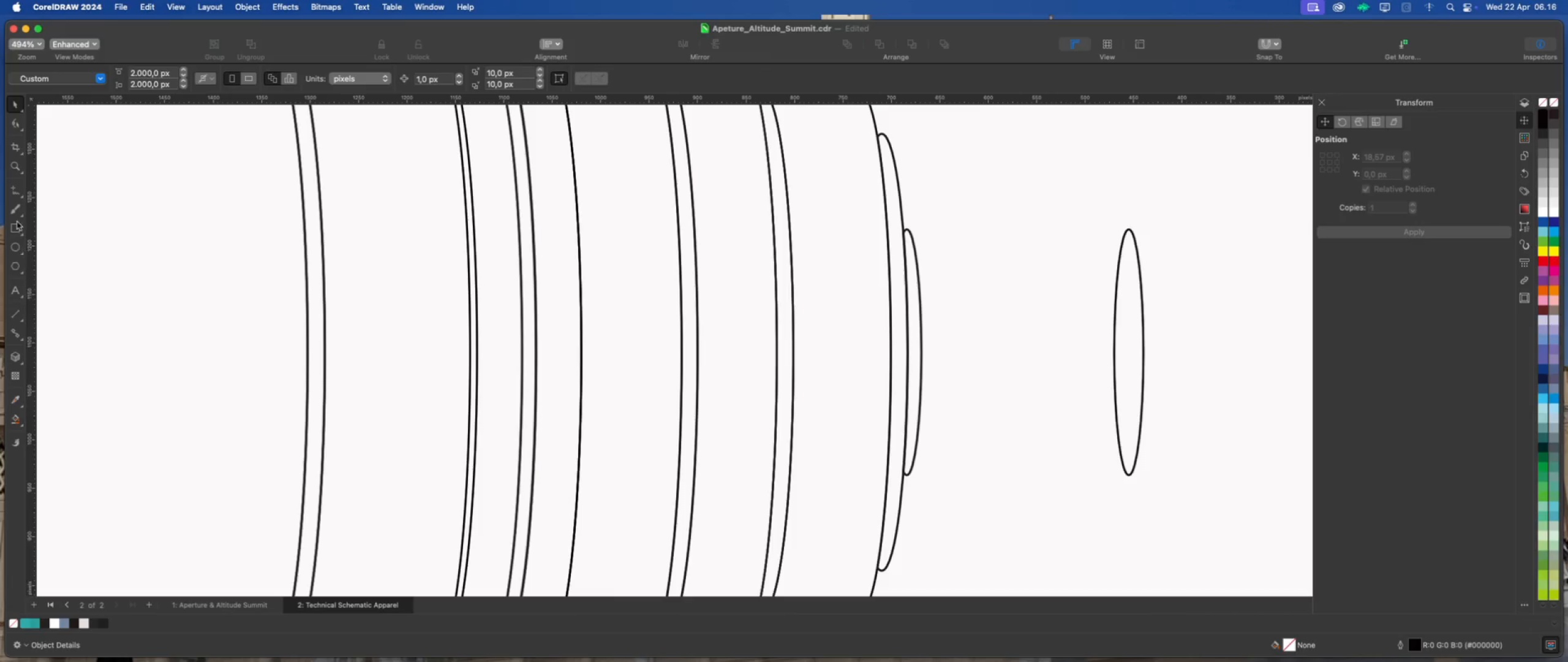 
left_click([13, 229])
 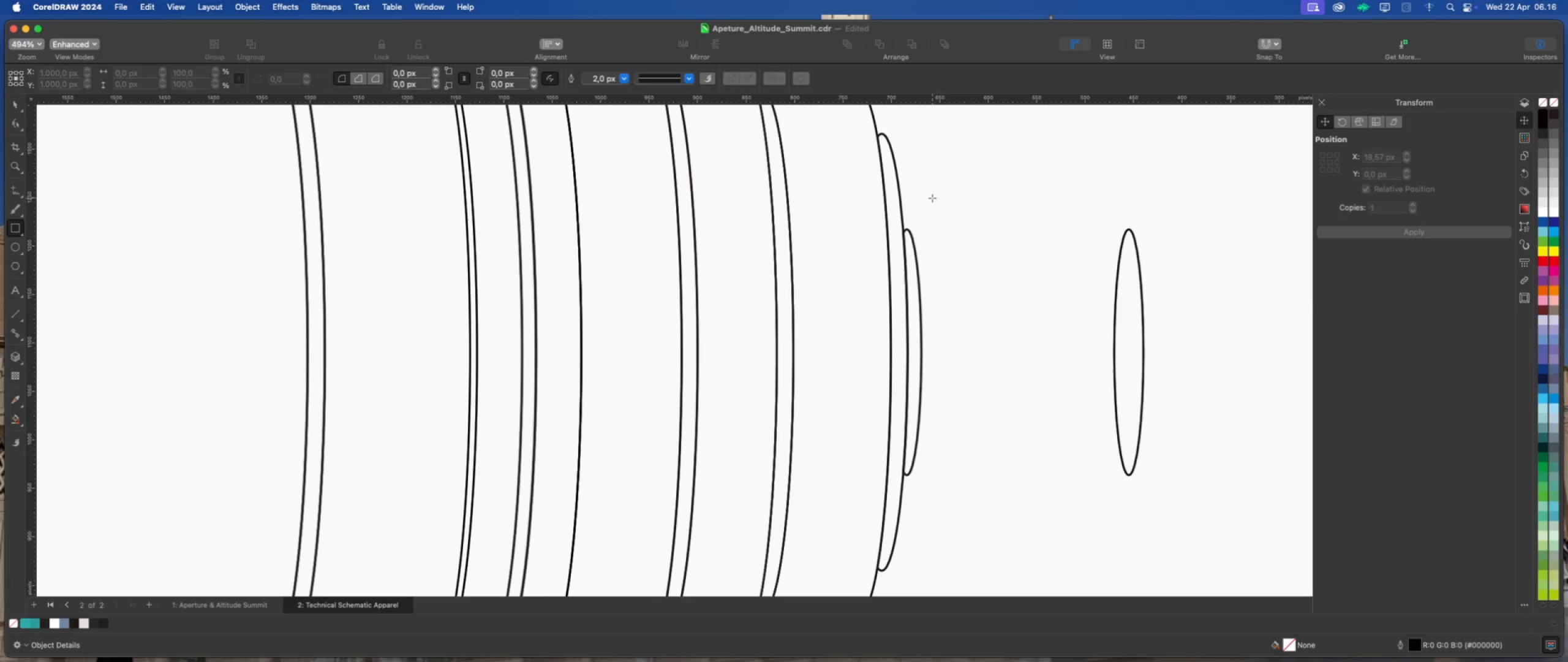 
scroll: coordinate [892, 246], scroll_direction: up, amount: 13.0
 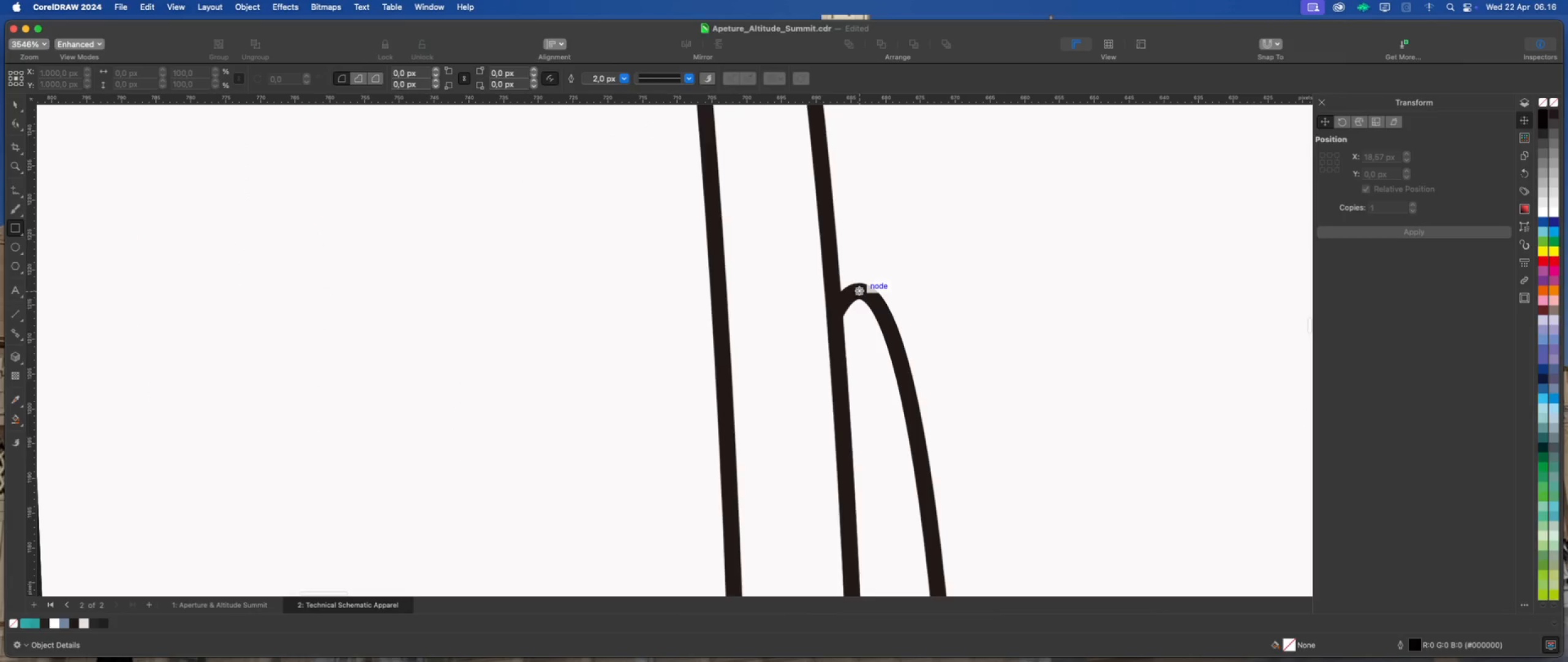 
left_click_drag(start_coordinate=[861, 291], to_coordinate=[727, 246])
 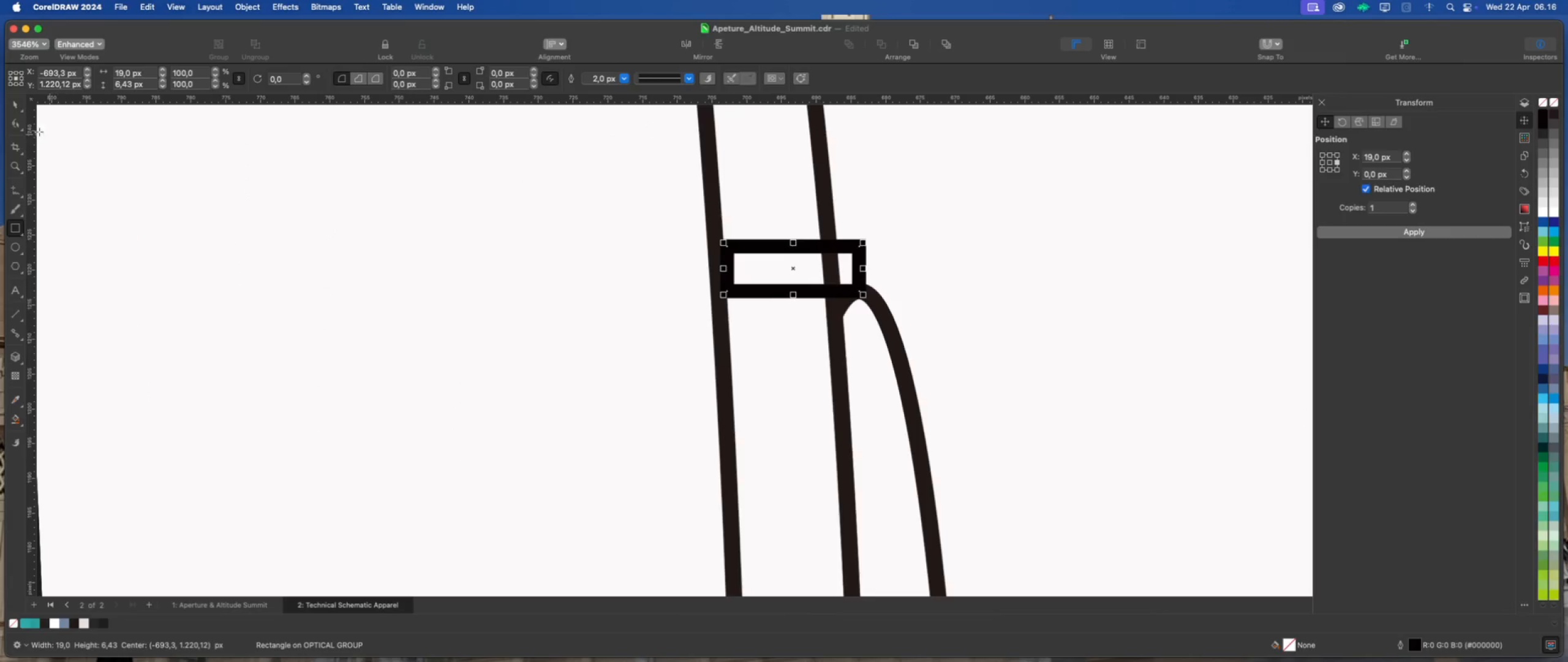 
left_click([15, 124])
 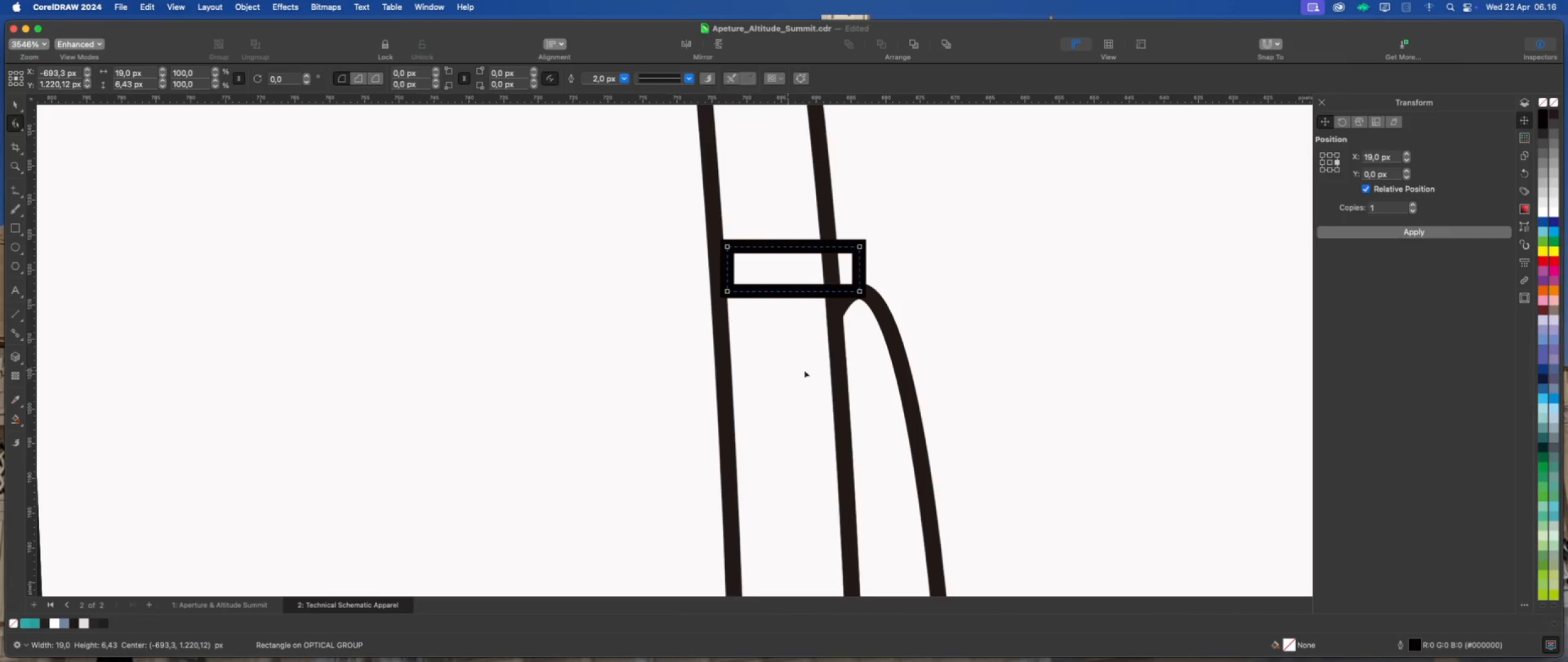 
left_click([861, 369])
 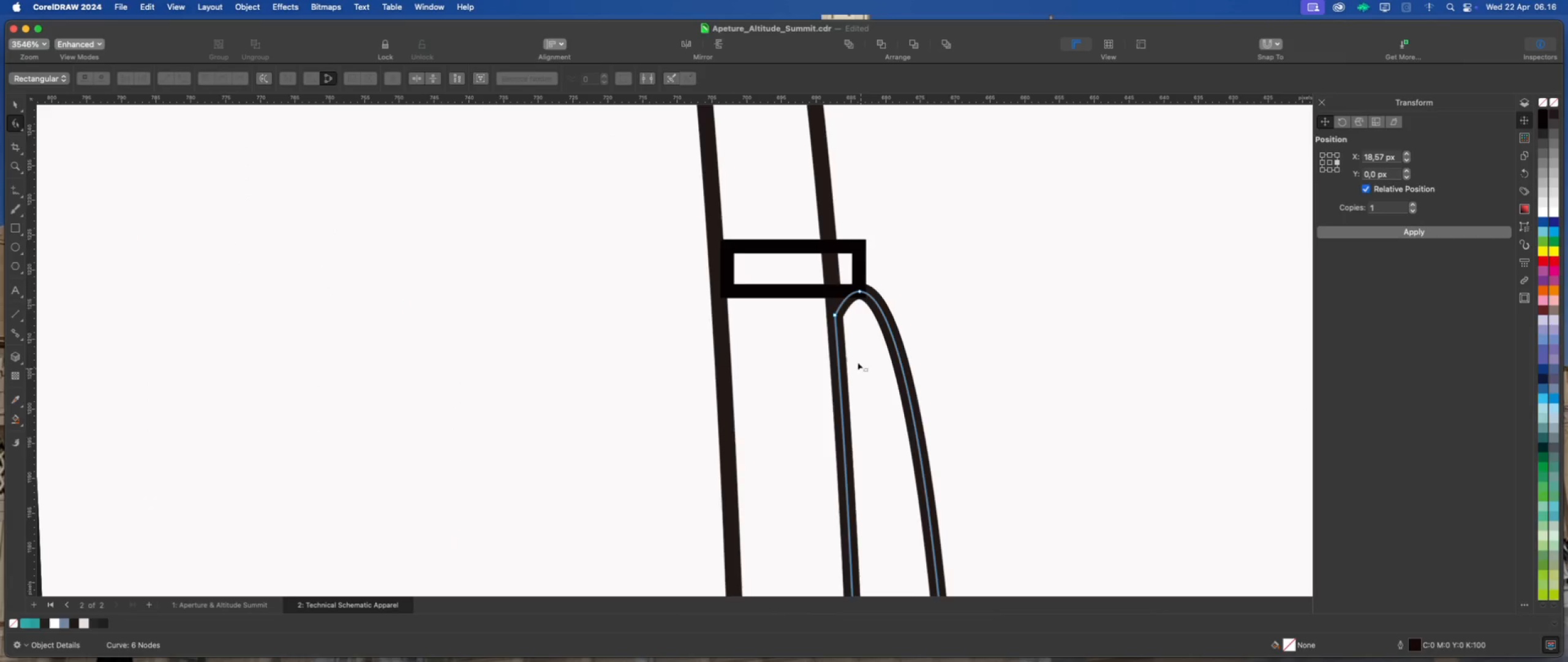 
scroll: coordinate [848, 355], scroll_direction: up, amount: 2.0
 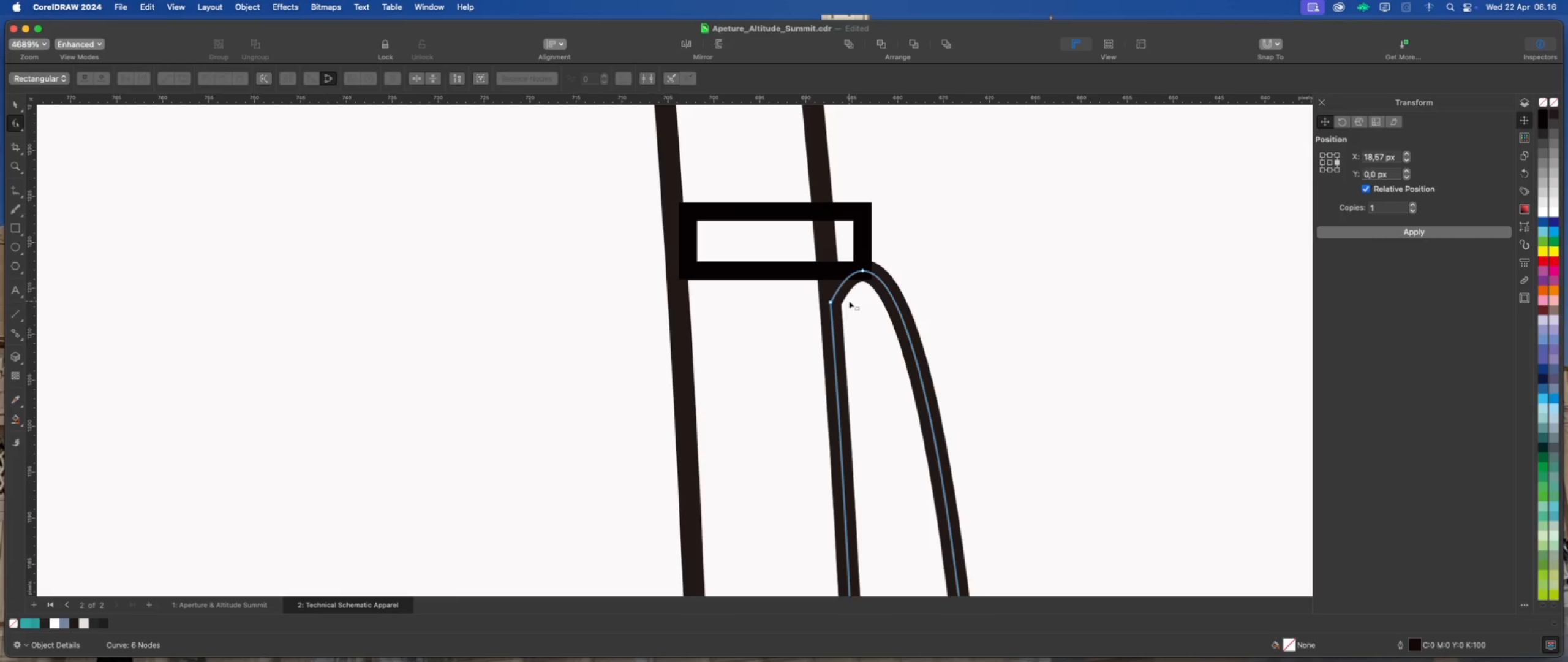 
right_click([865, 270])
 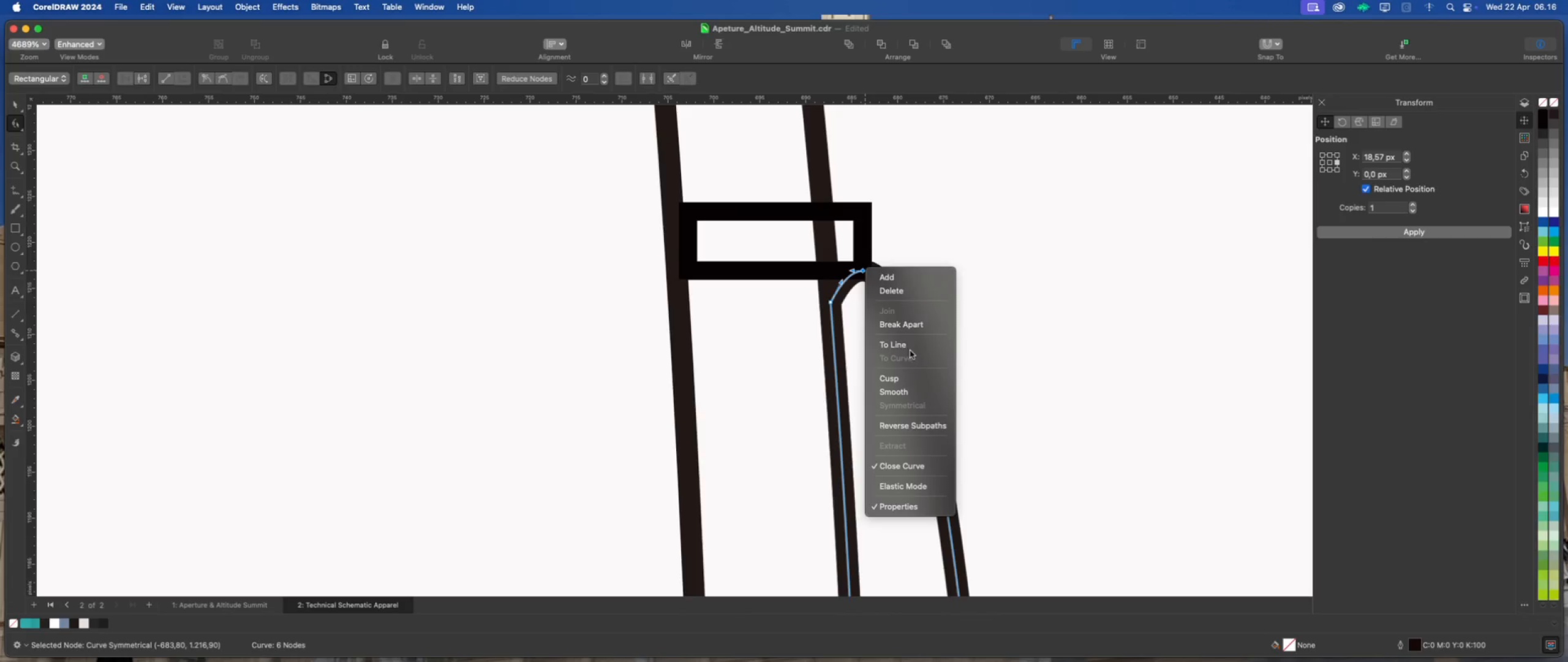 
left_click([911, 348])
 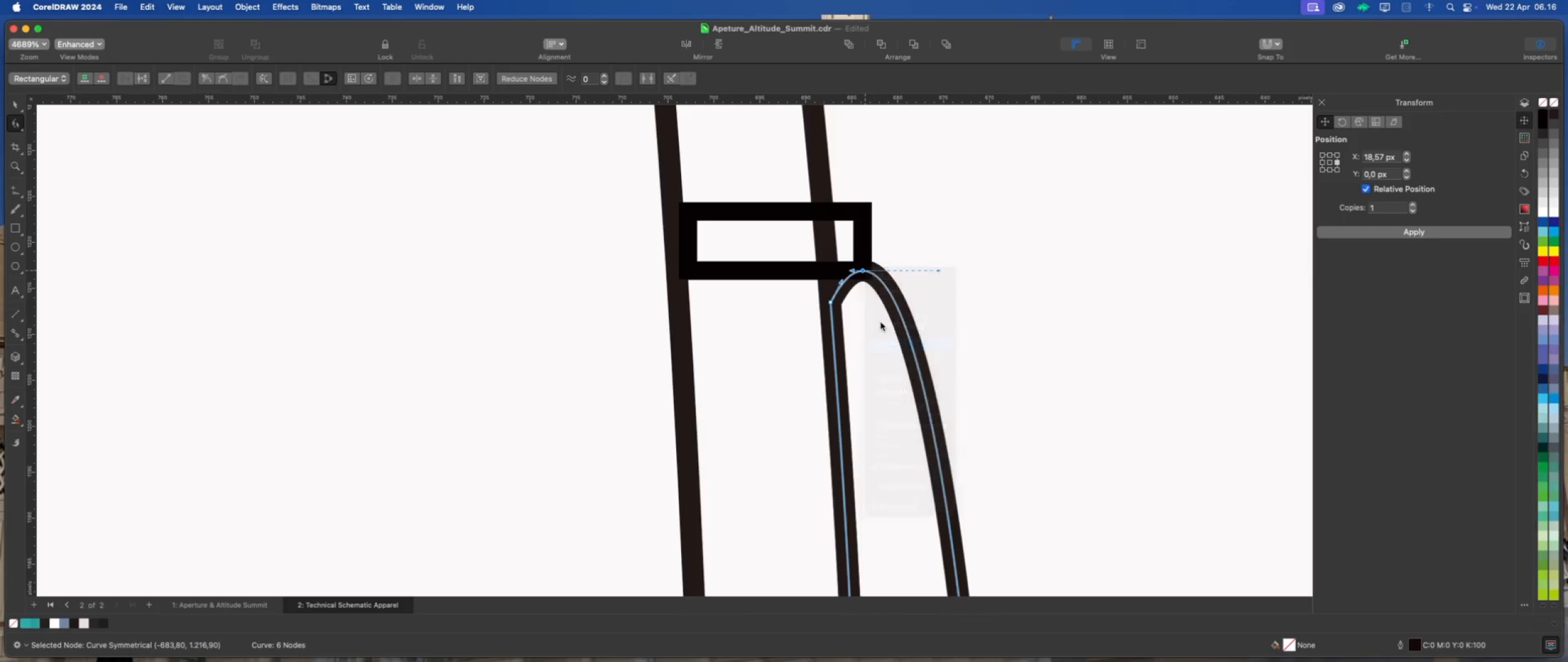 
scroll: coordinate [835, 287], scroll_direction: up, amount: 5.0
 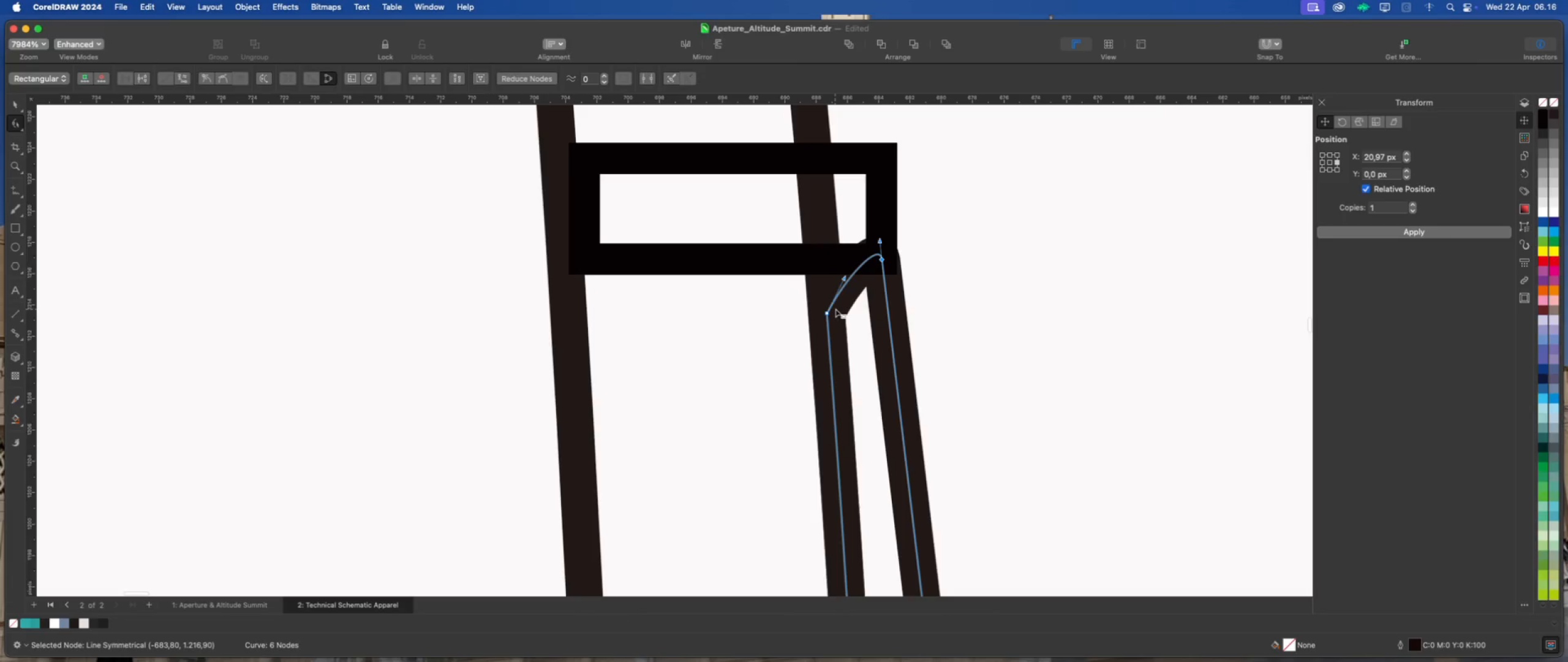 
key(Meta+Z)
 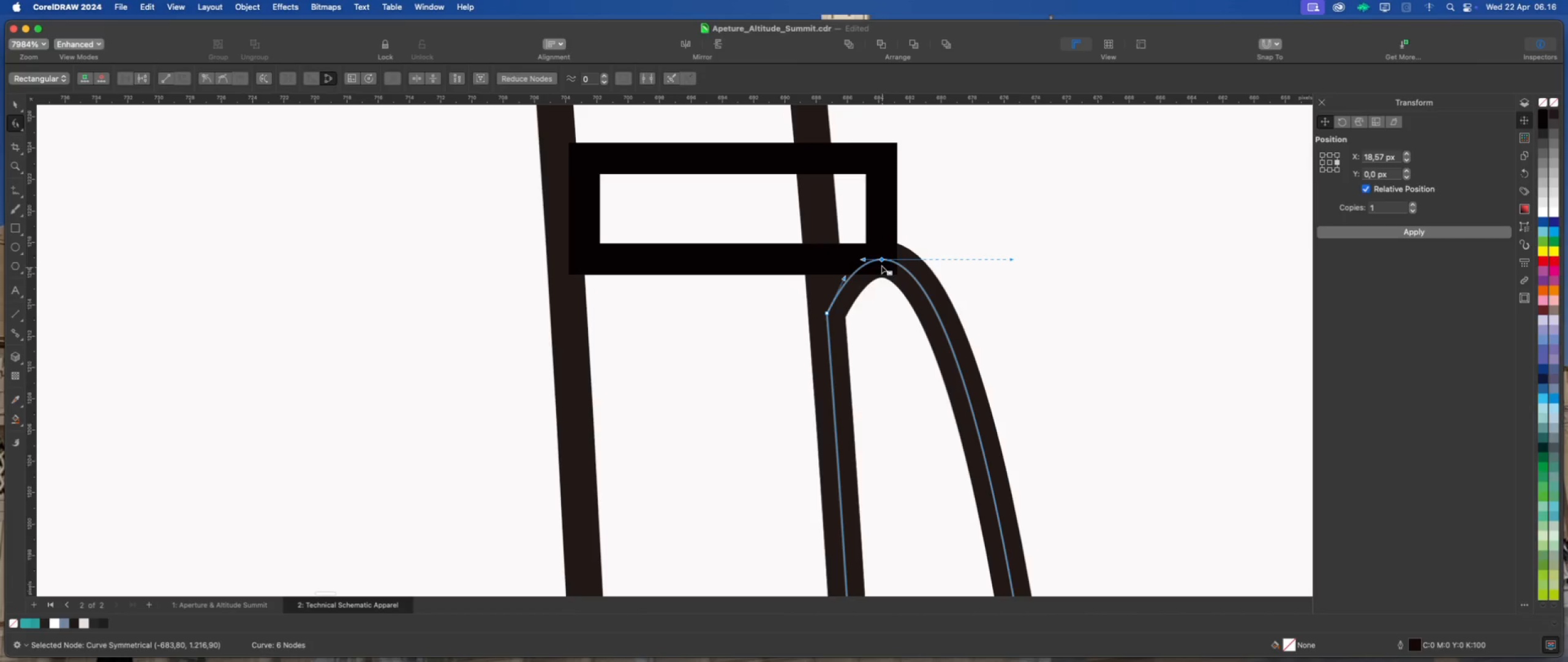 
right_click([880, 261])
 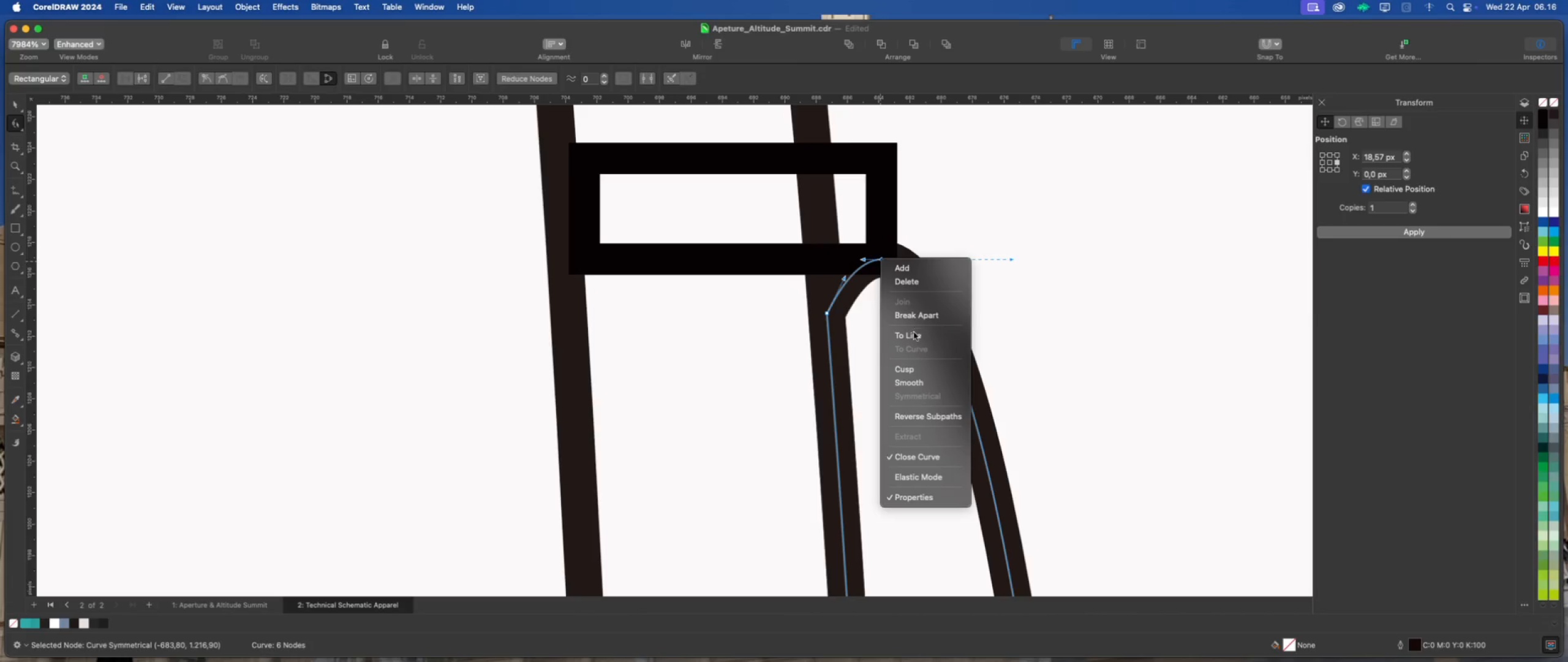 
left_click([913, 368])
 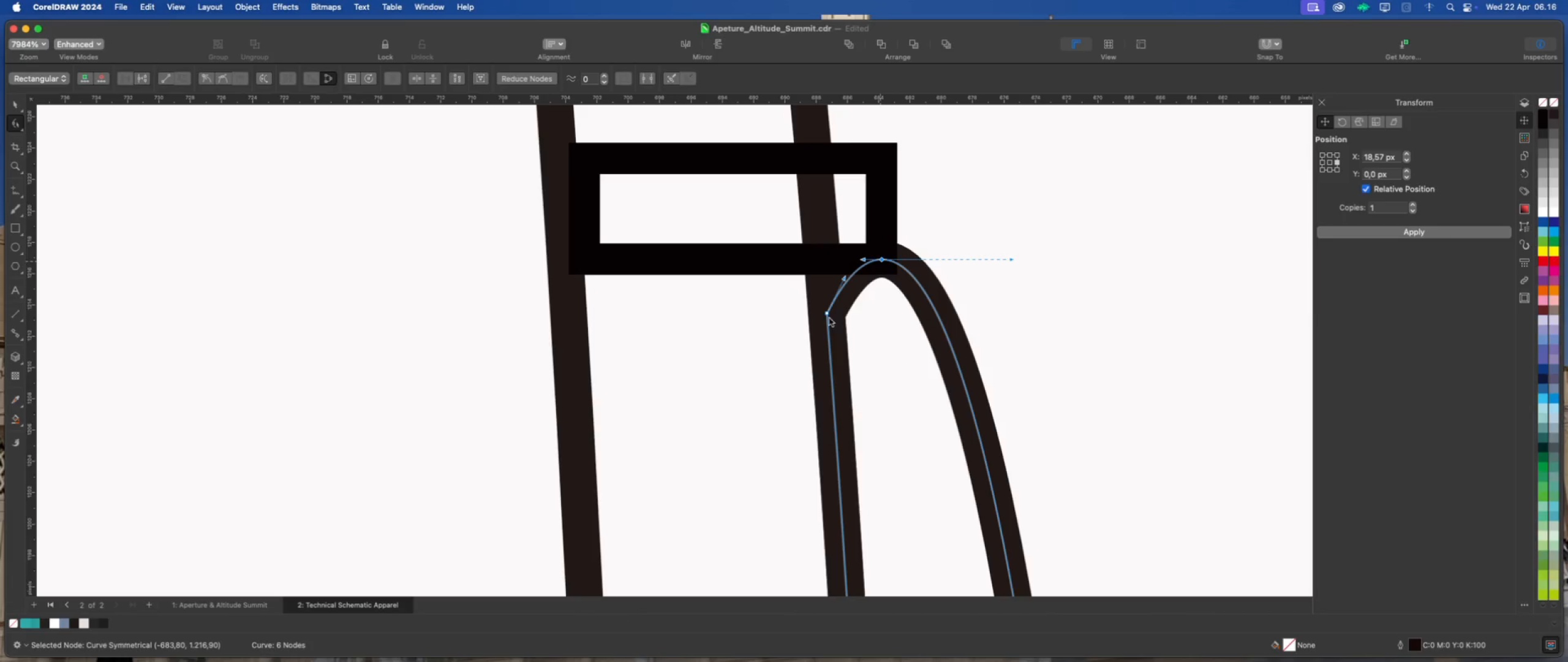 
left_click_drag(start_coordinate=[827, 314], to_coordinate=[824, 257])
 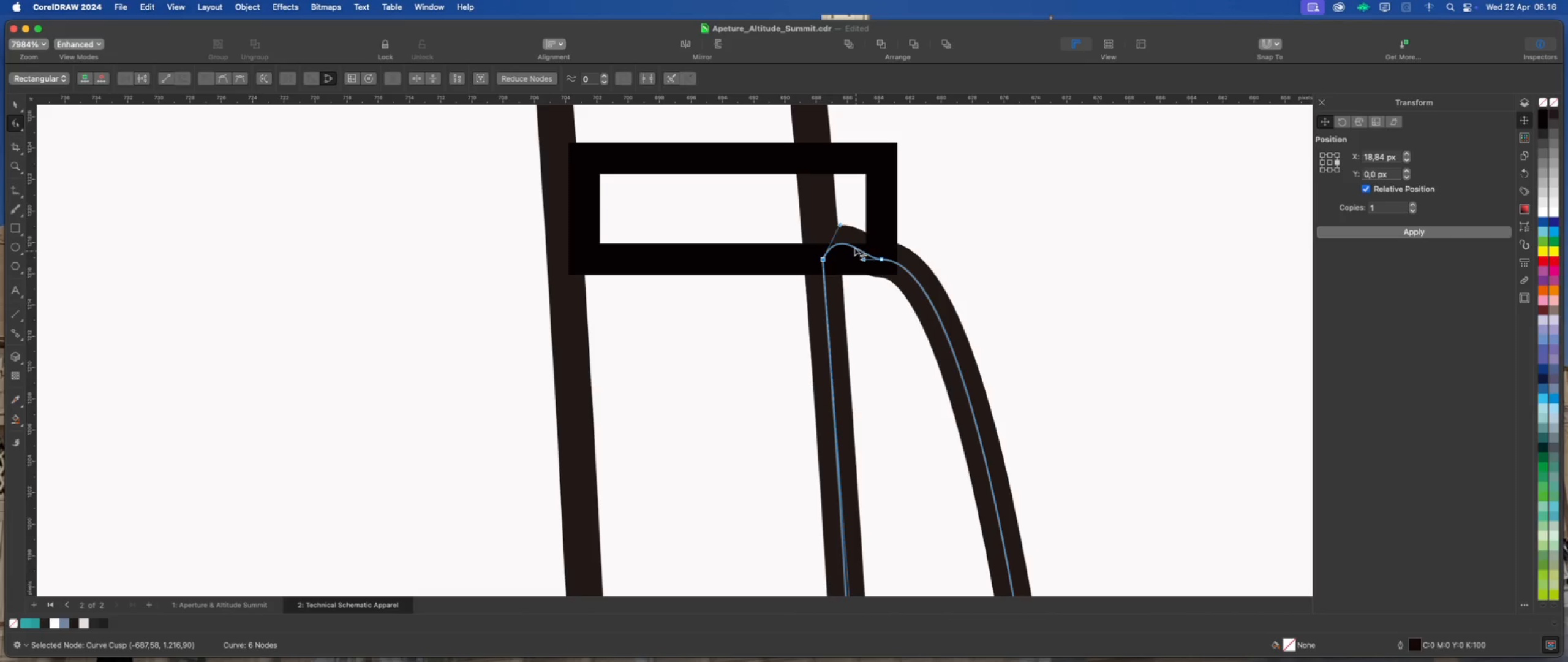 
right_click([854, 247])
 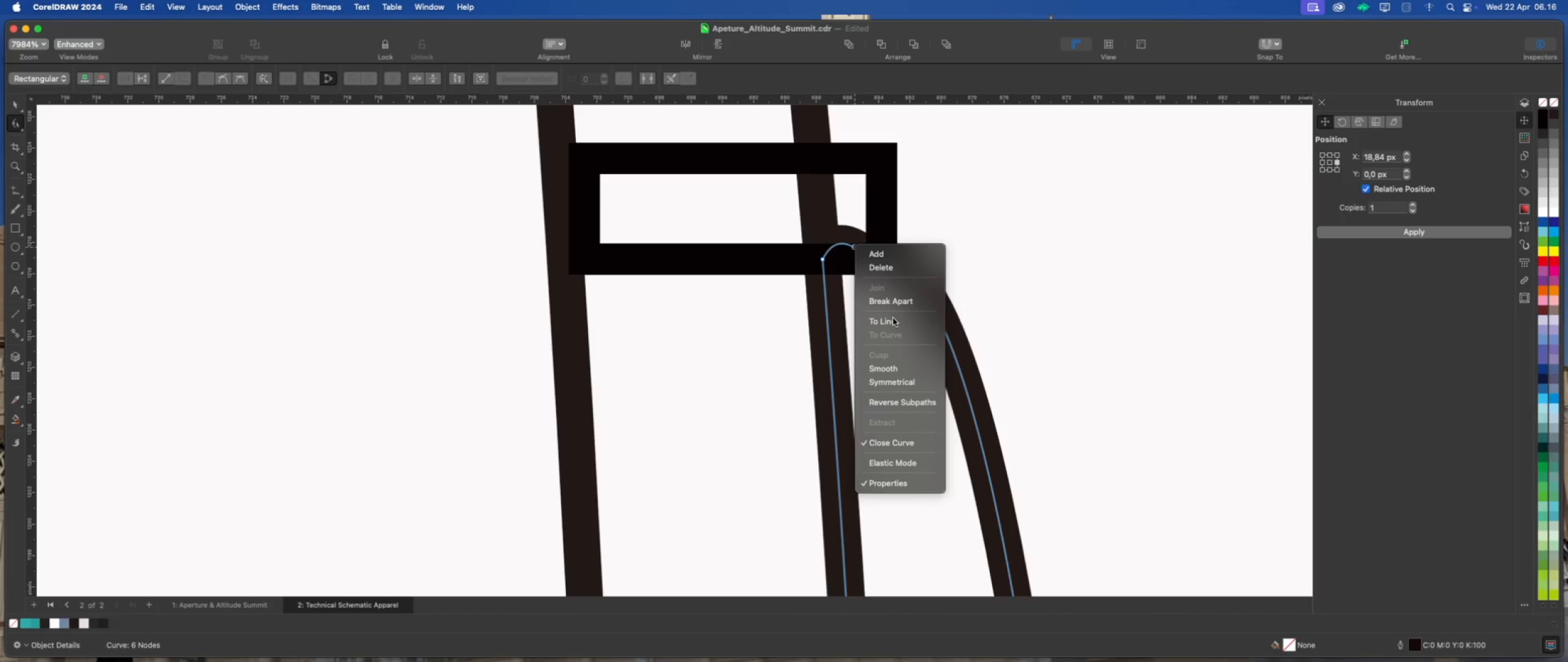 
left_click([894, 323])
 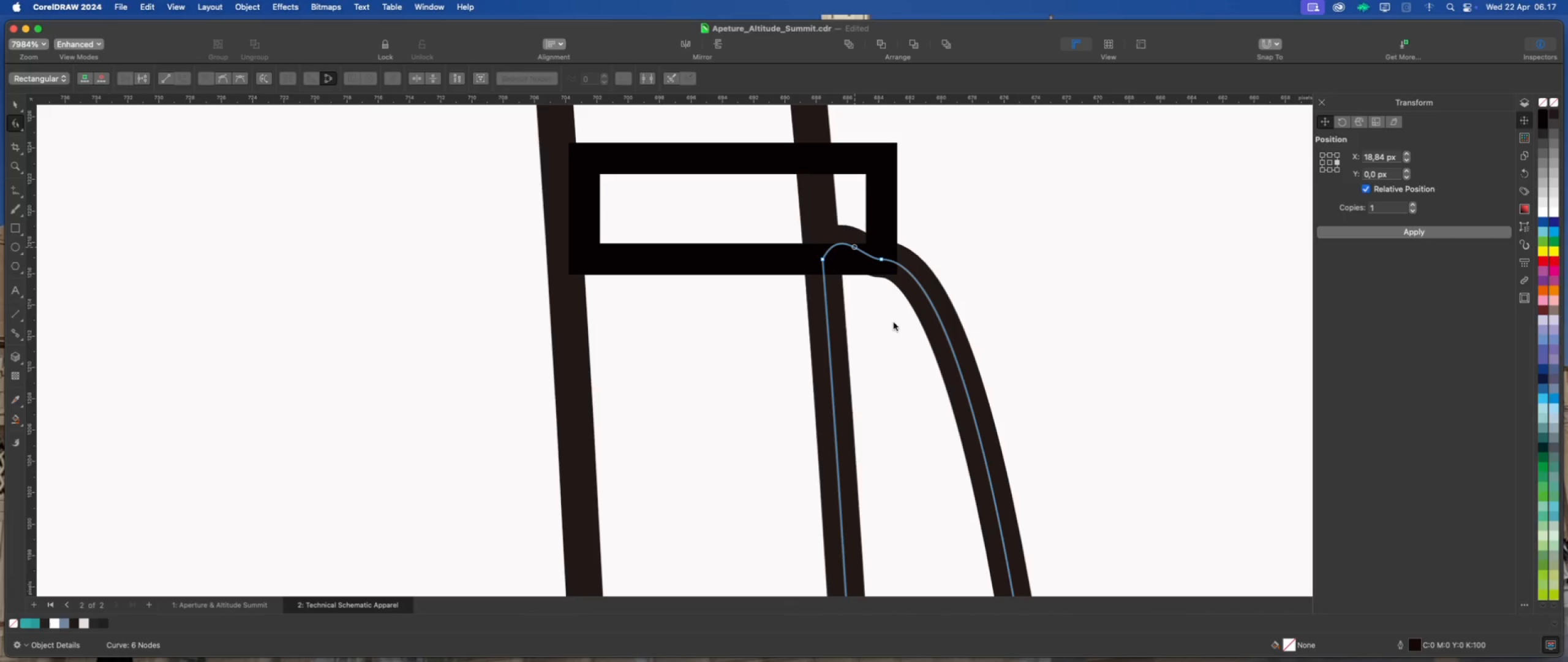 
scroll: coordinate [867, 272], scroll_direction: down, amount: 24.0
 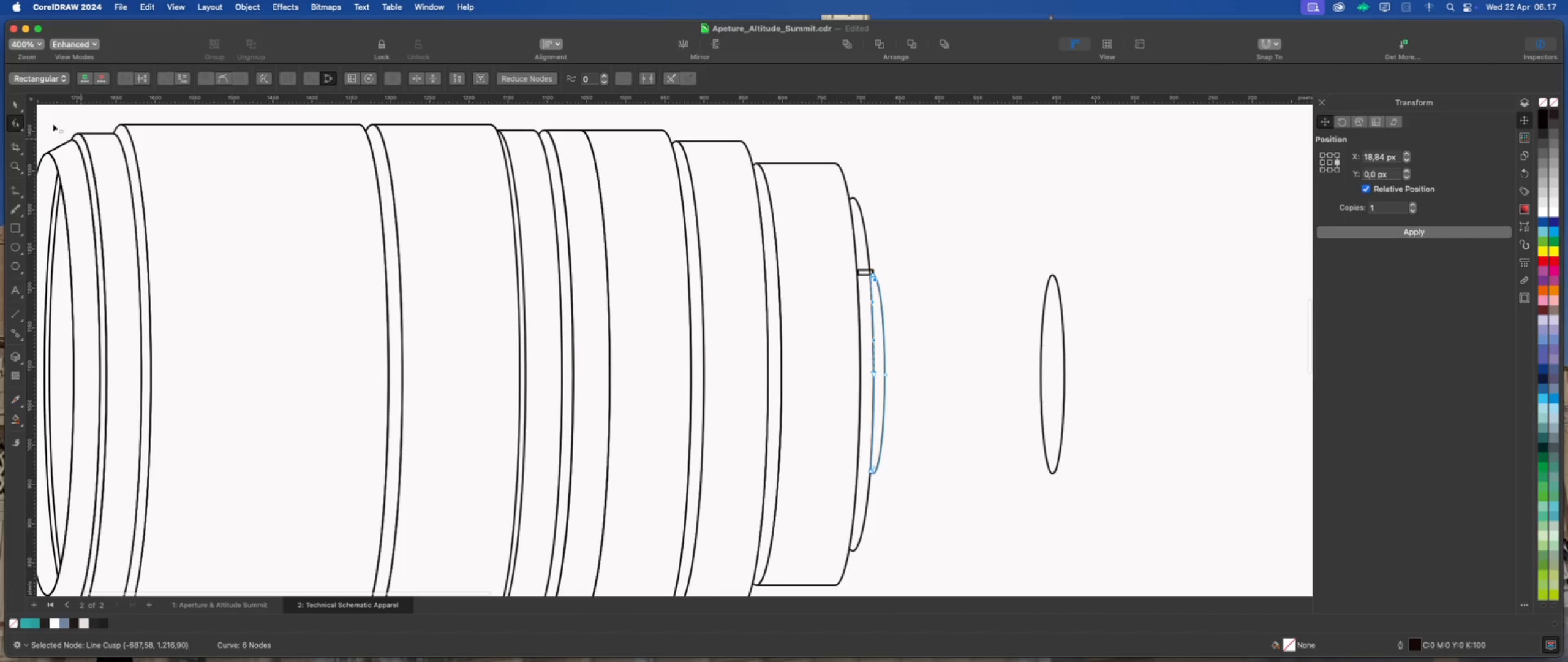 
left_click([20, 105])
 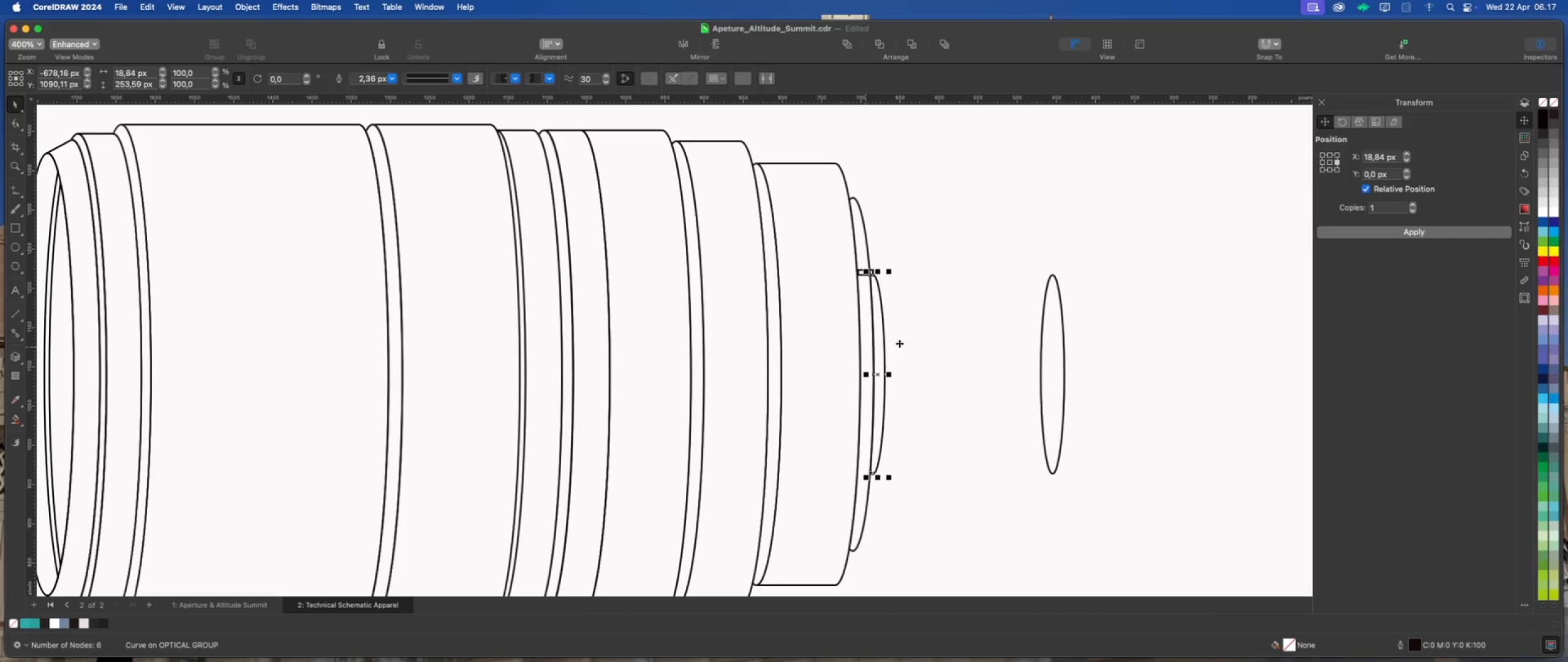 
left_click([952, 338])
 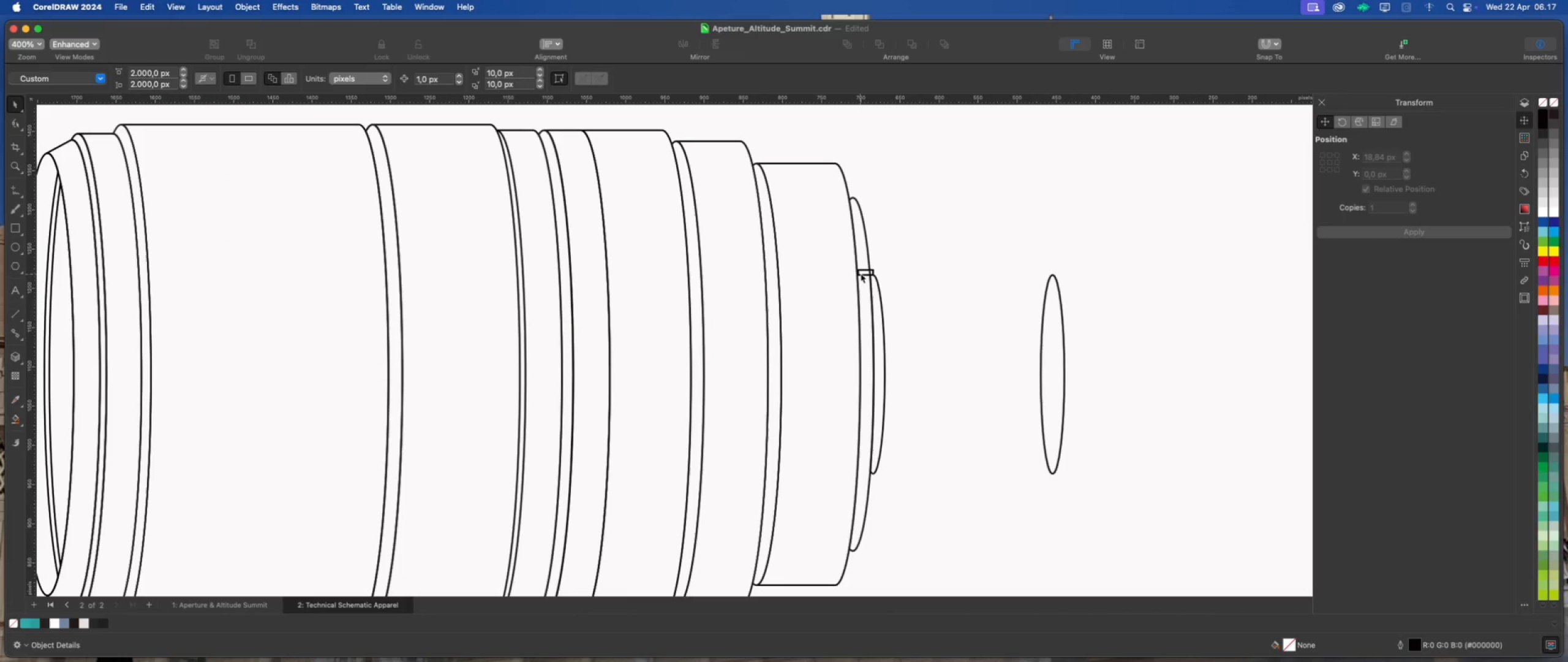 
left_click_drag(start_coordinate=[862, 272], to_coordinate=[863, 482])
 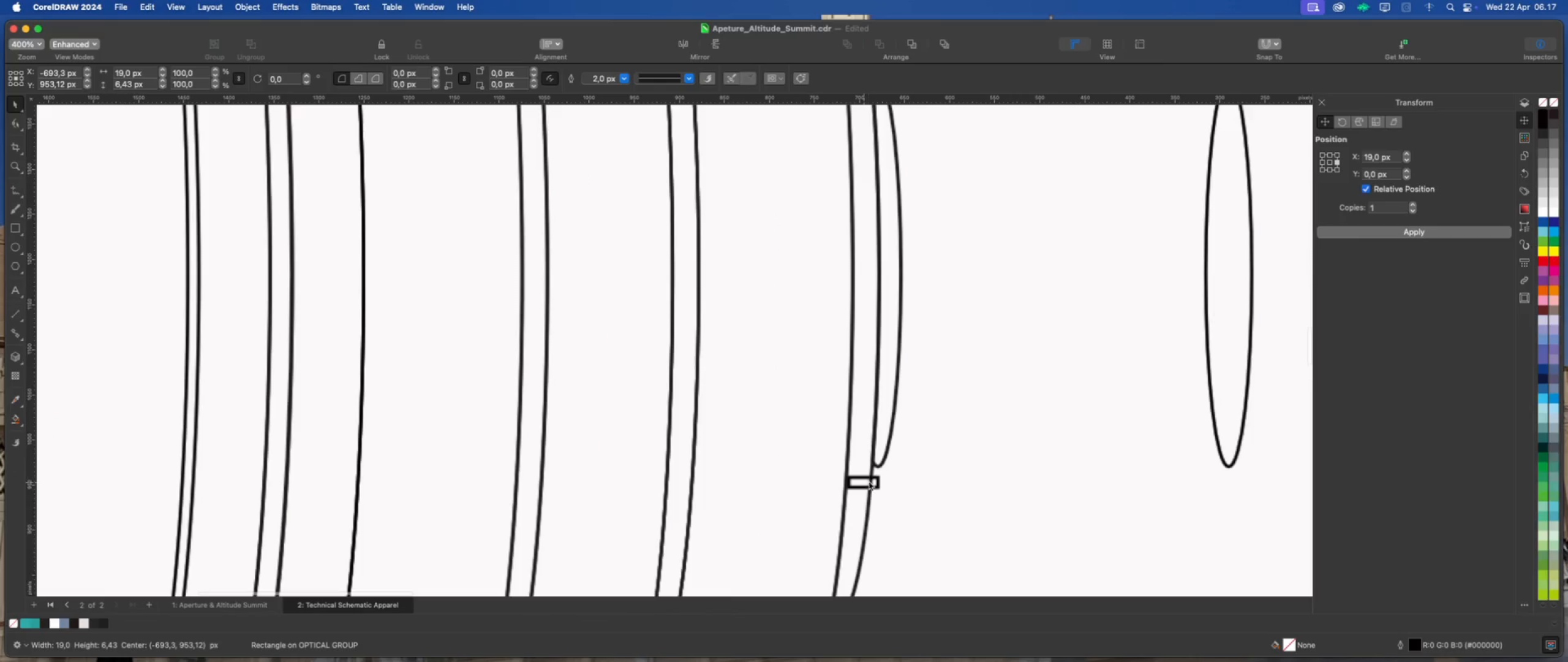 
hold_key(key=ShiftLeft, duration=1.54)
 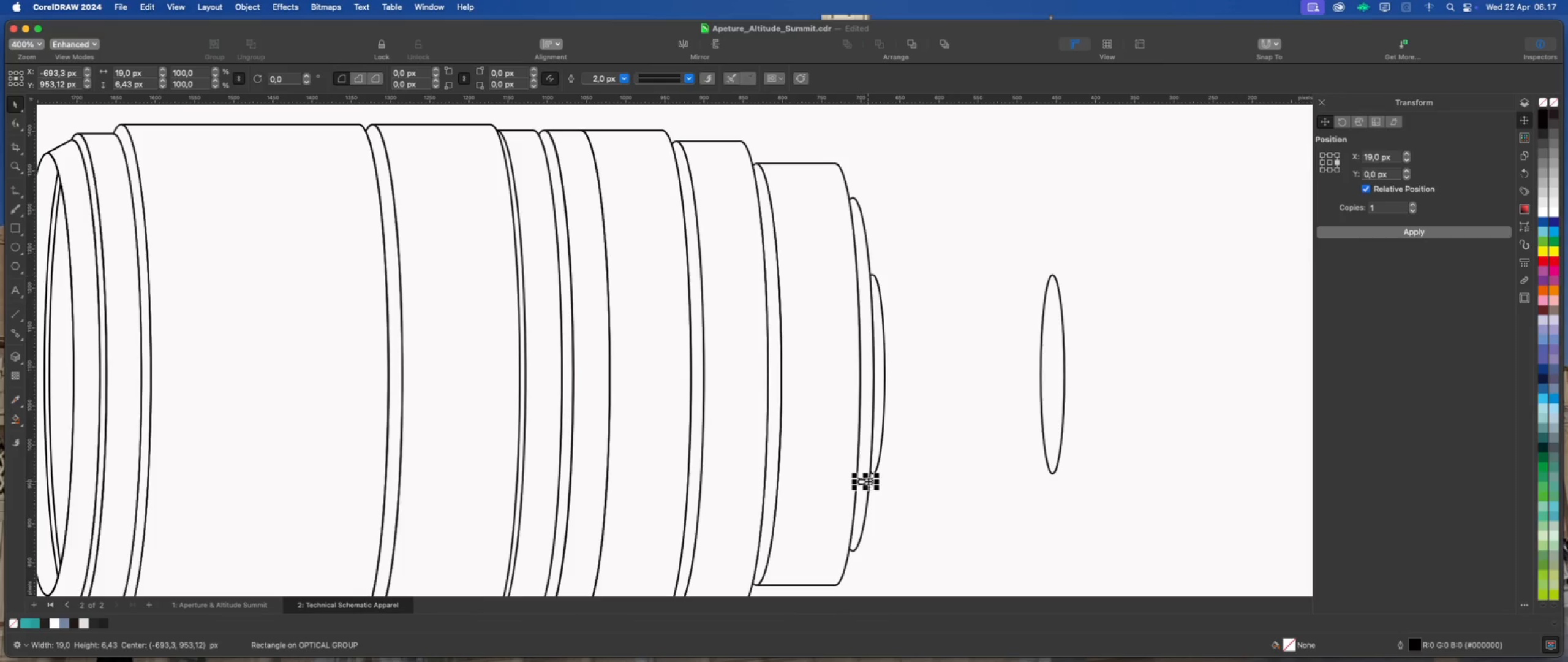 
scroll: coordinate [871, 479], scroll_direction: up, amount: 14.0
 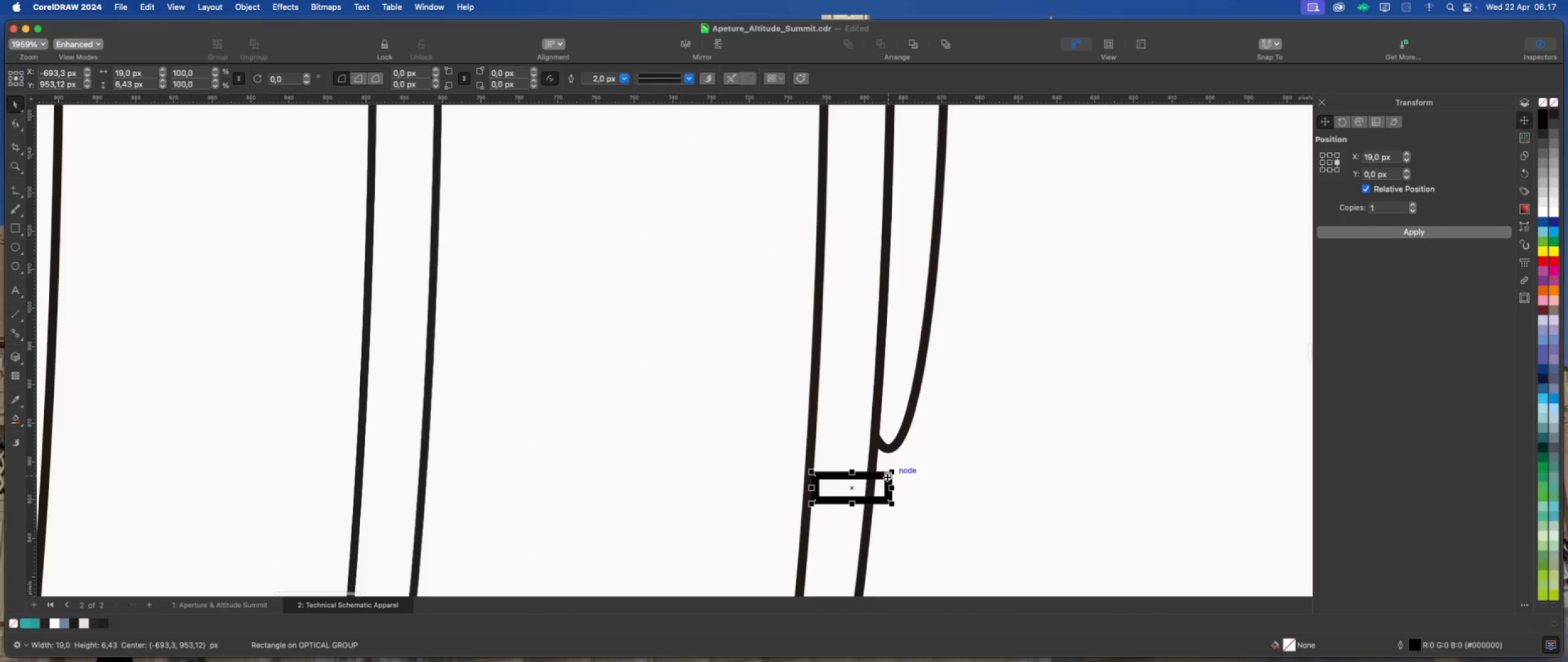 
left_click_drag(start_coordinate=[888, 476], to_coordinate=[891, 451])
 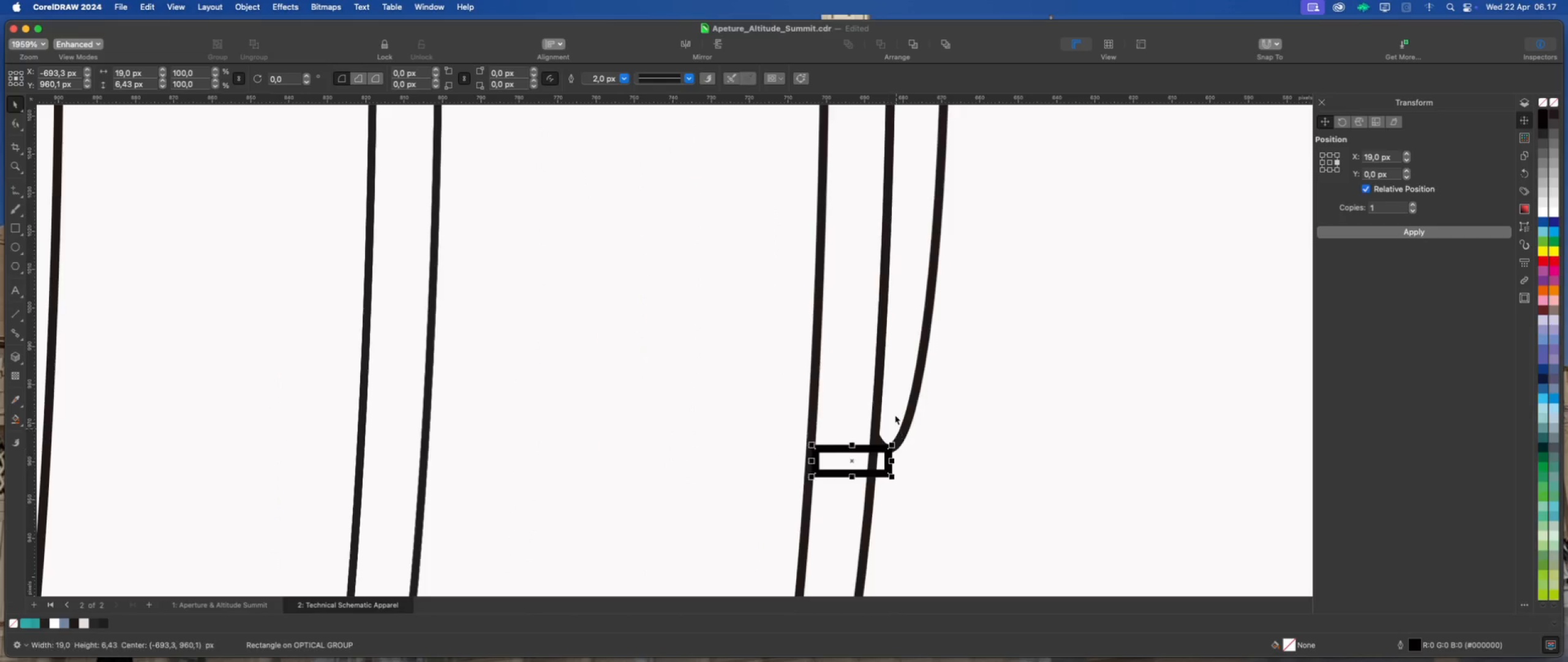 
left_click([894, 413])
 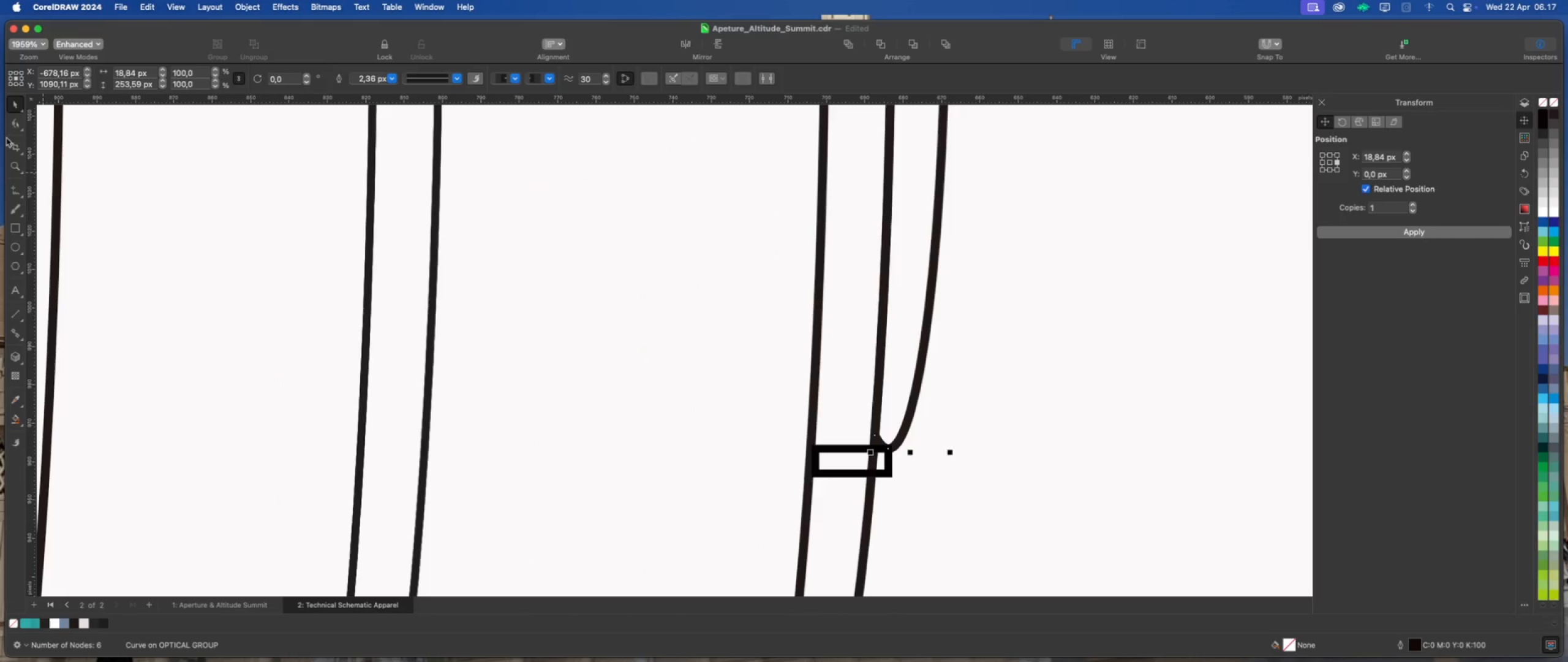 
left_click([14, 126])
 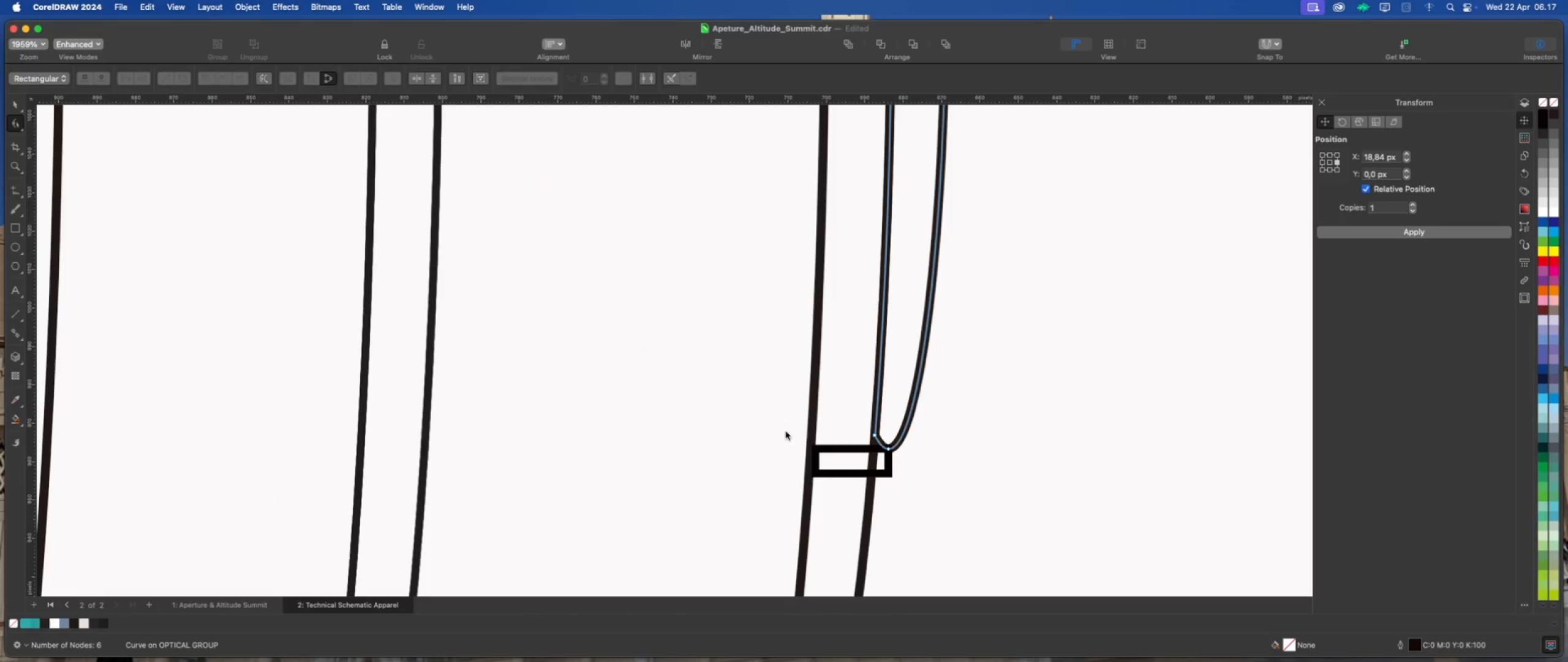 
scroll: coordinate [880, 454], scroll_direction: up, amount: 7.0
 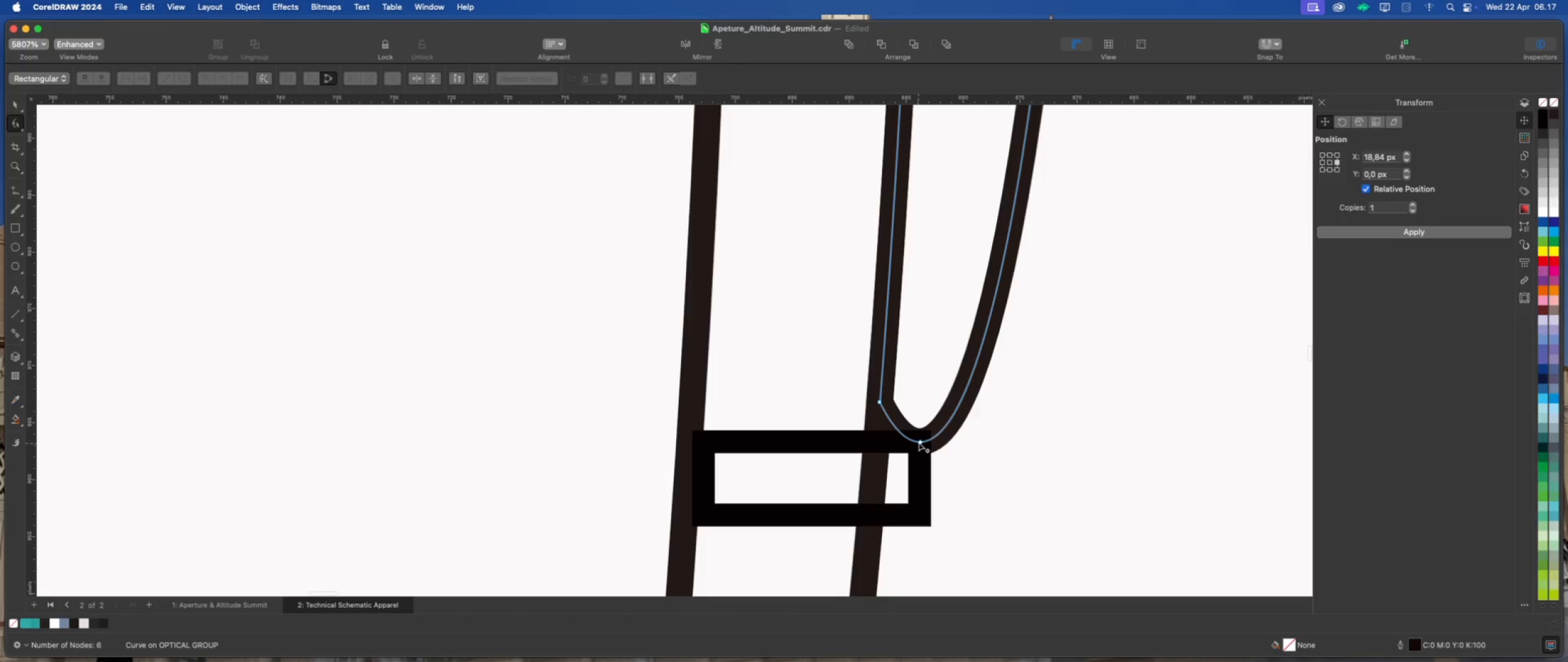 
right_click([919, 443])
 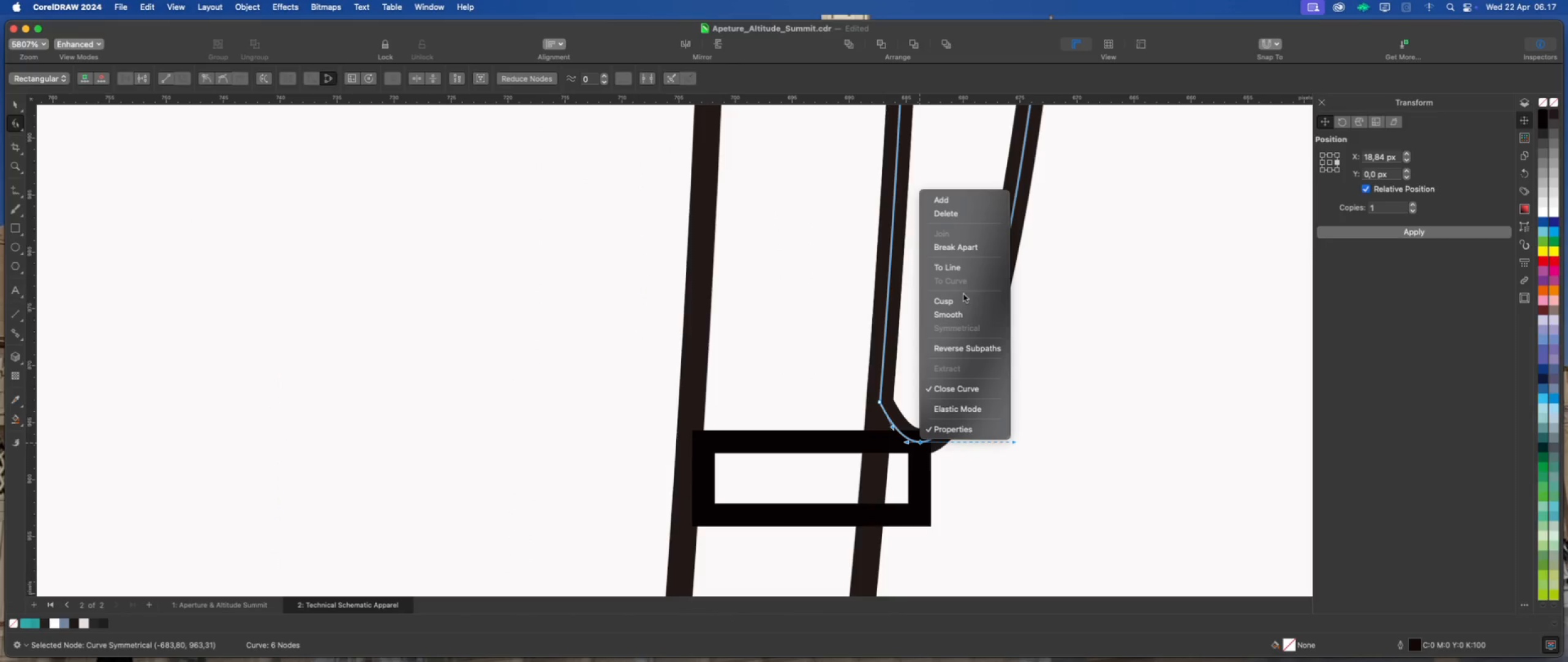 
left_click([960, 302])
 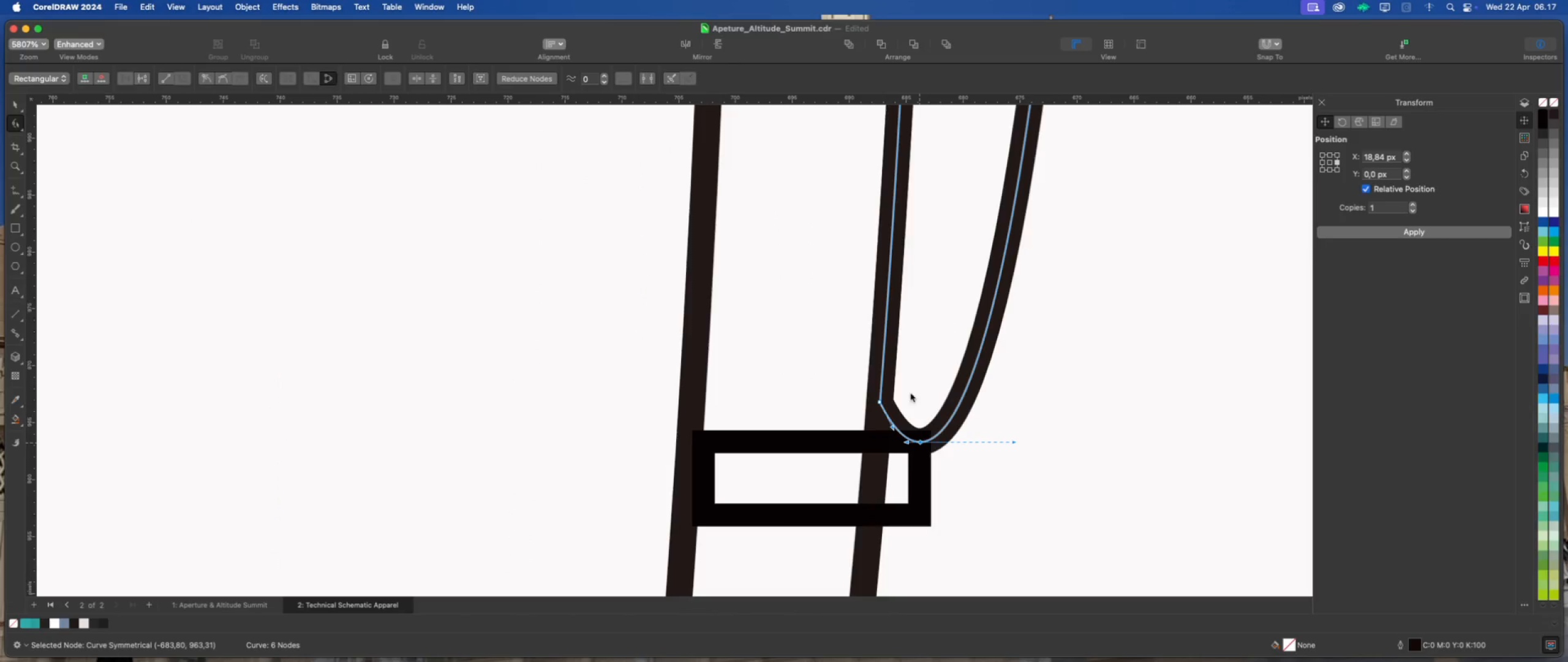 
scroll: coordinate [886, 414], scroll_direction: up, amount: 2.0
 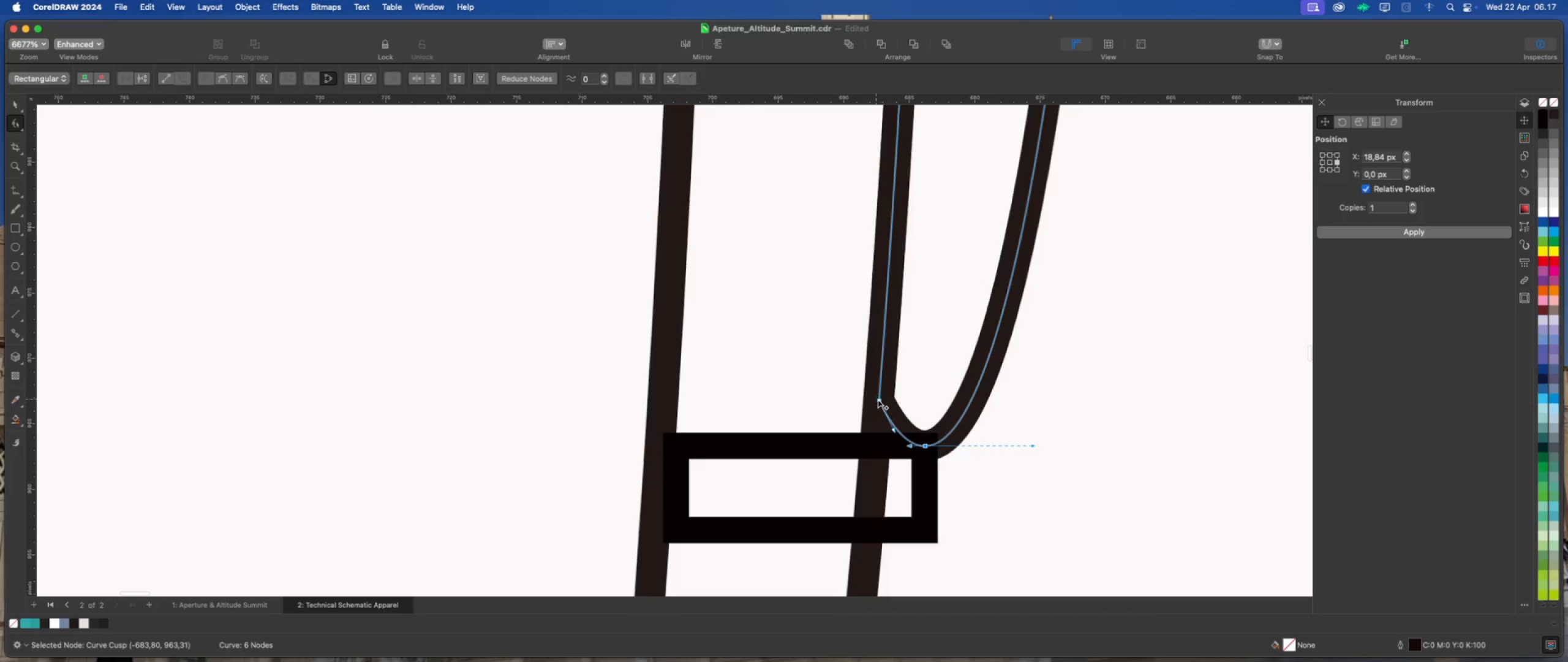 
left_click_drag(start_coordinate=[880, 400], to_coordinate=[878, 444])
 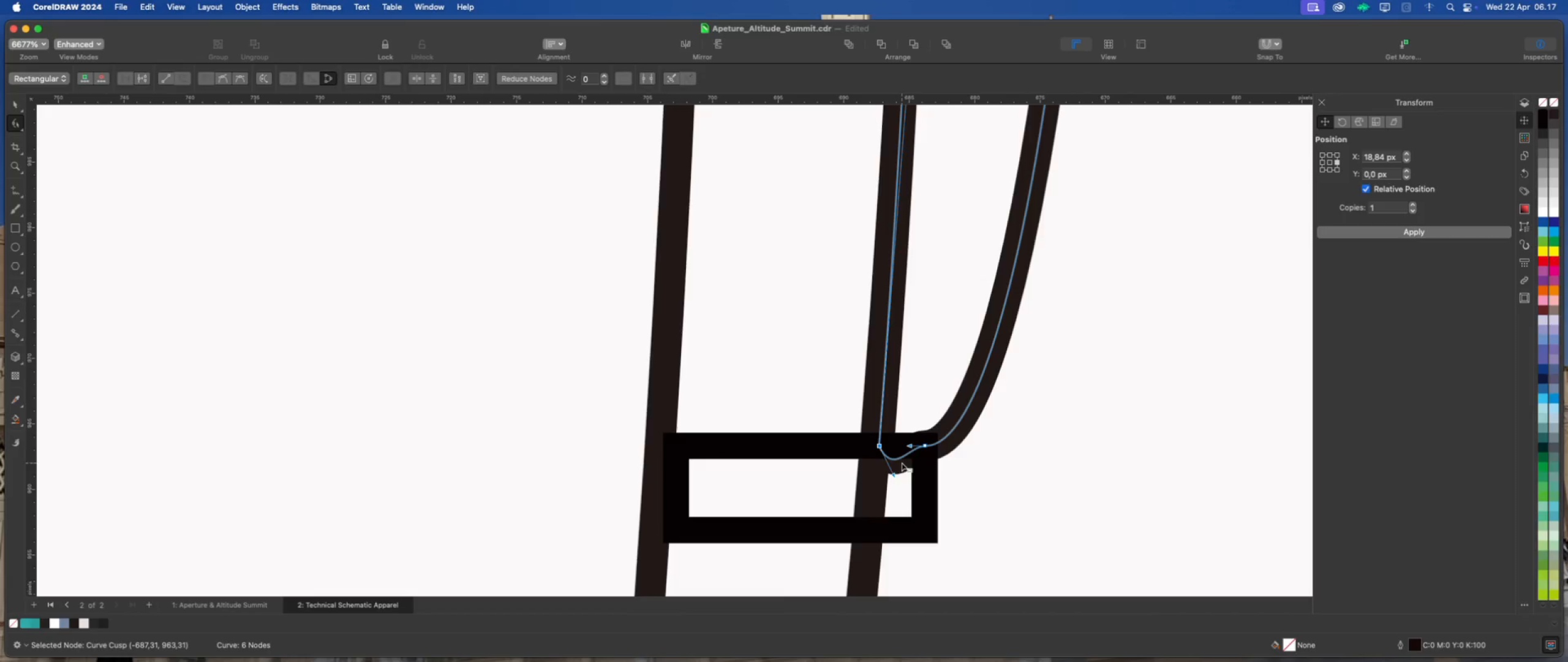 
hold_key(key=ShiftLeft, duration=2.56)
 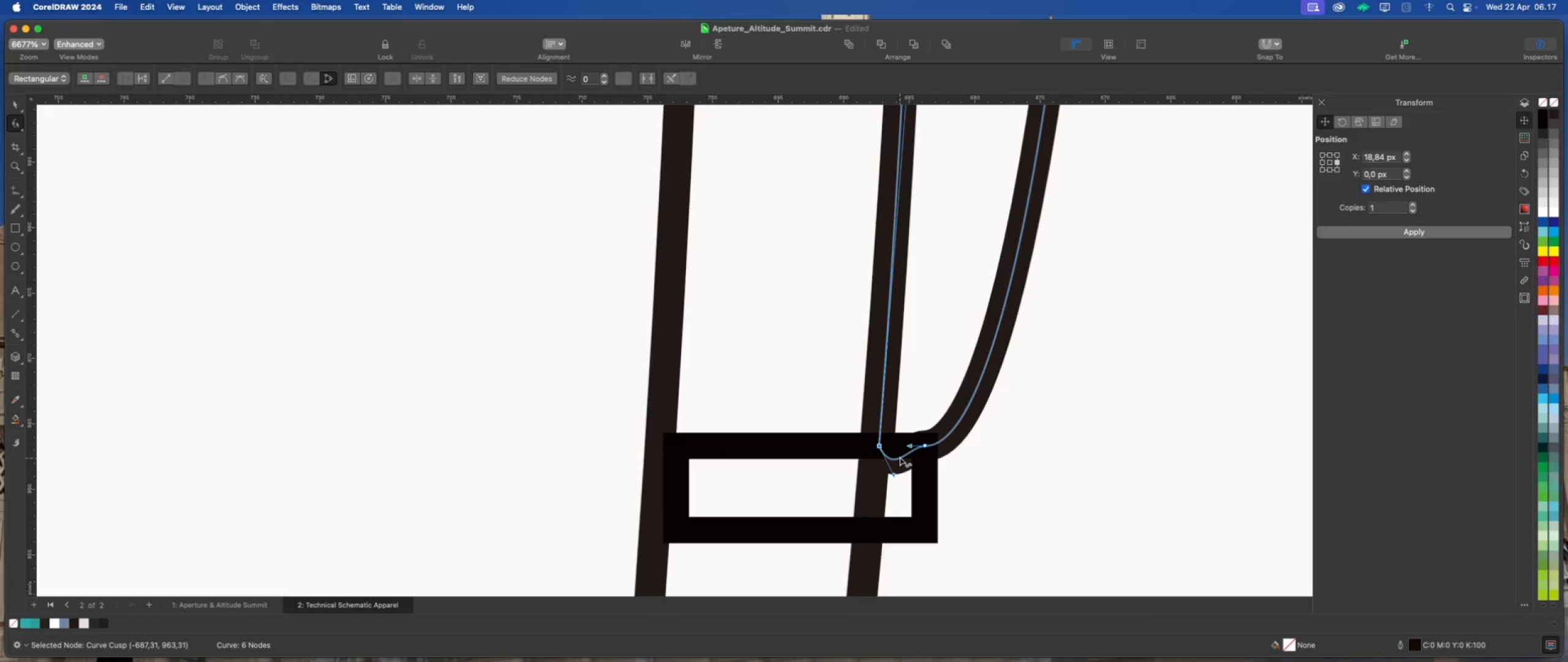 
right_click([900, 457])
 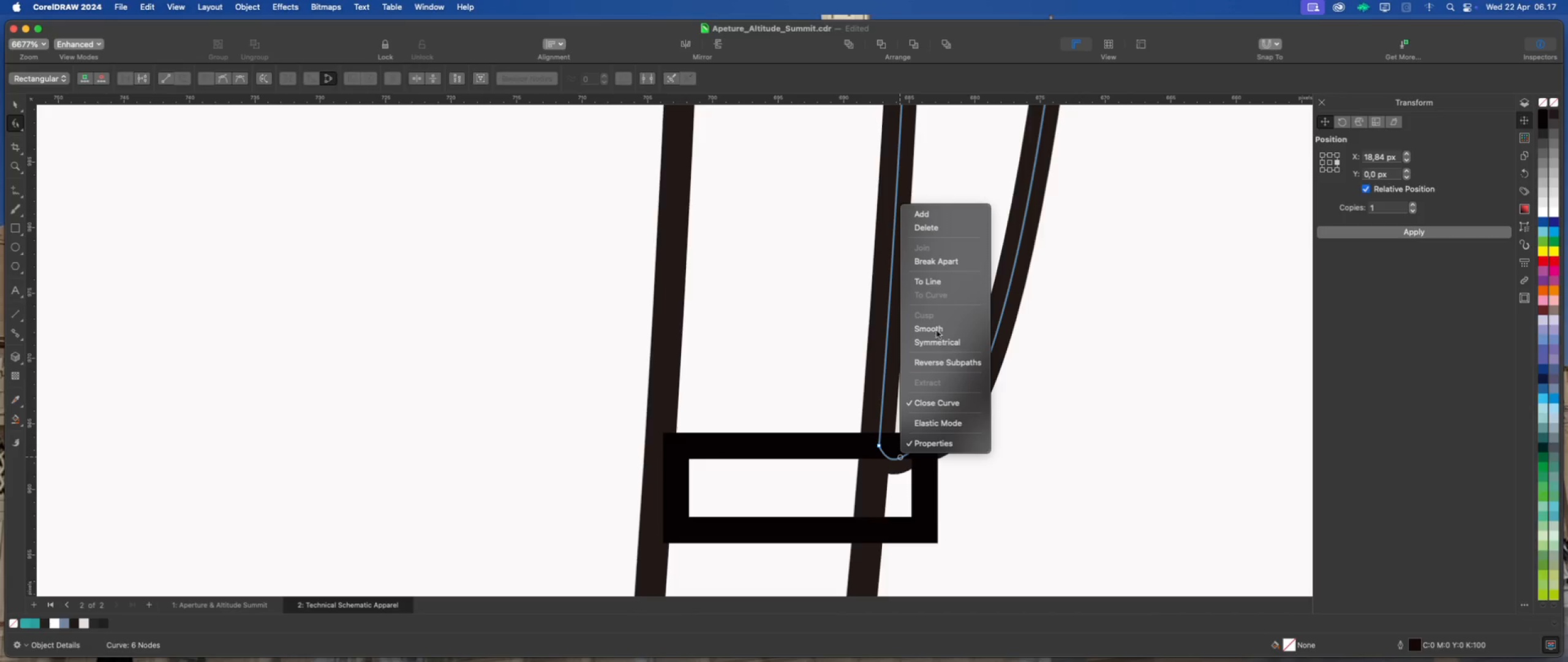 
left_click([941, 282])
 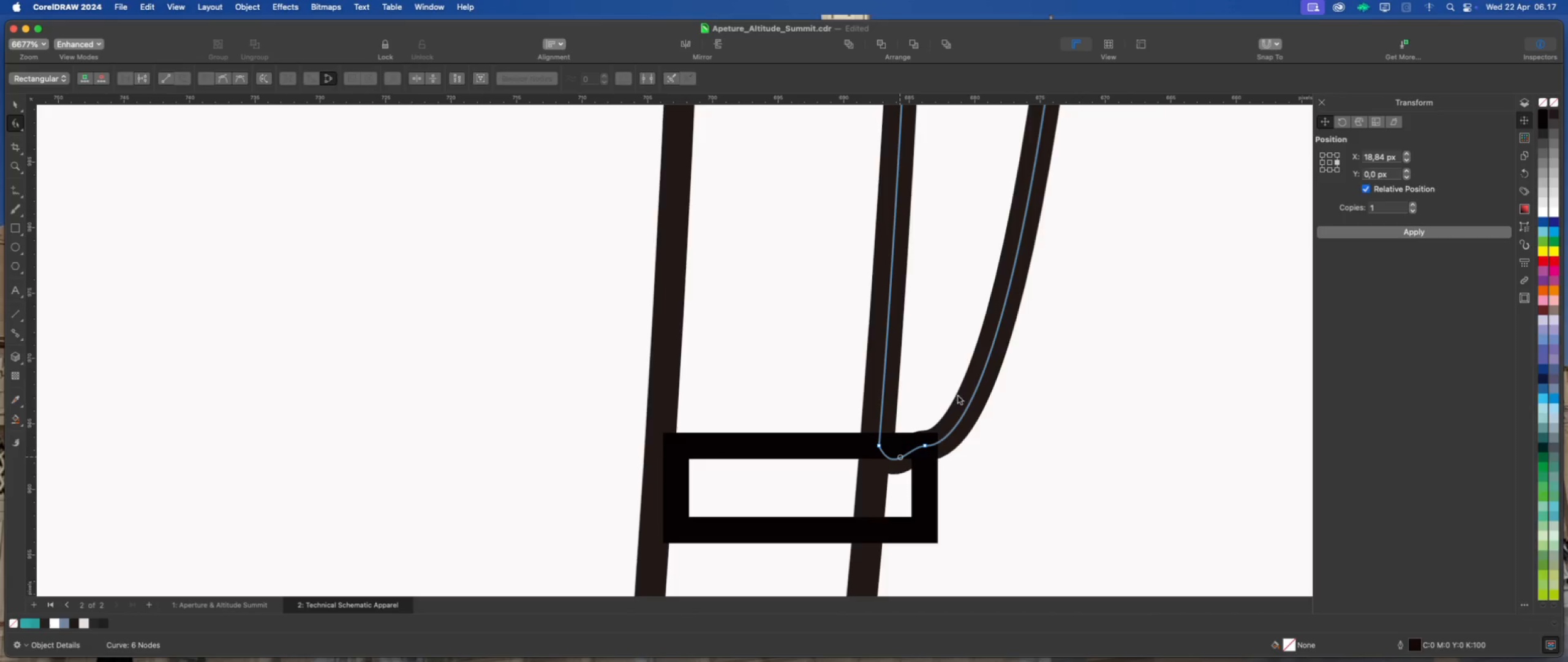 
scroll: coordinate [941, 451], scroll_direction: down, amount: 12.0
 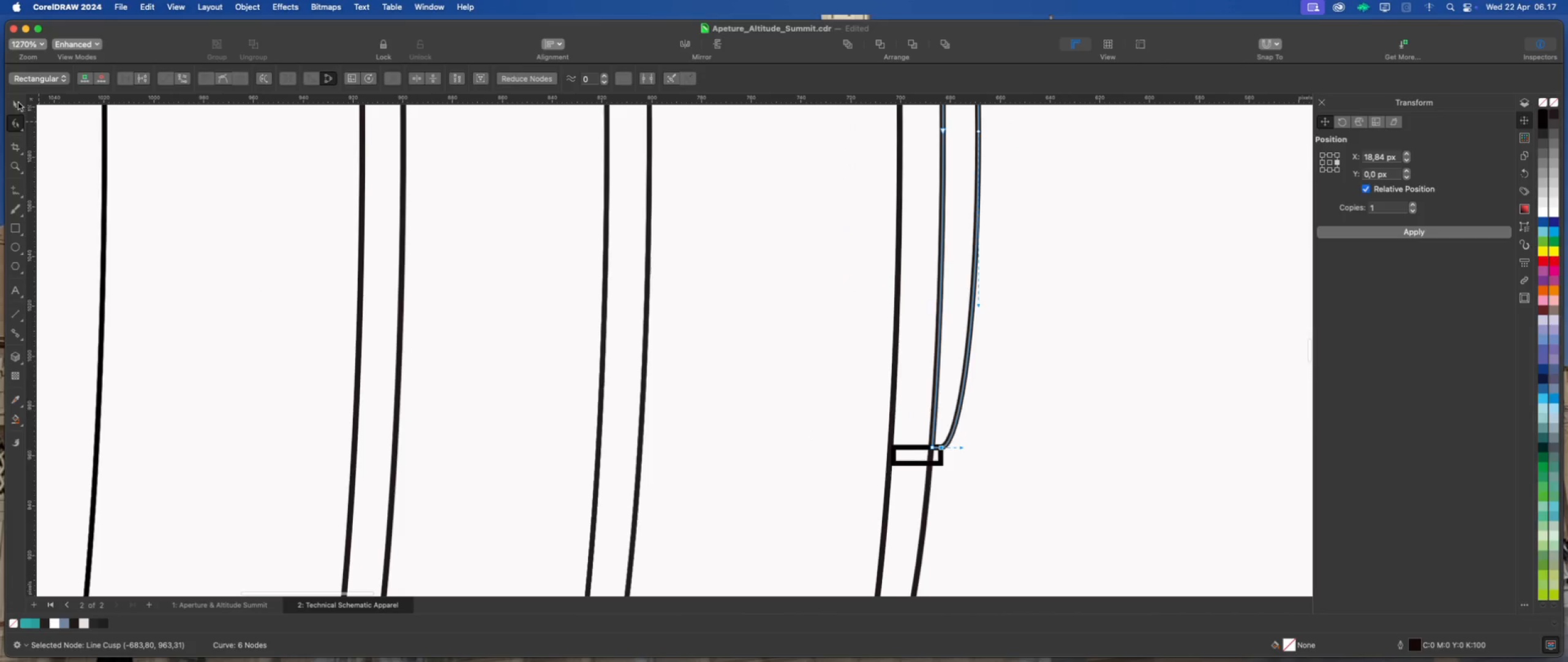 
left_click([1163, 492])
 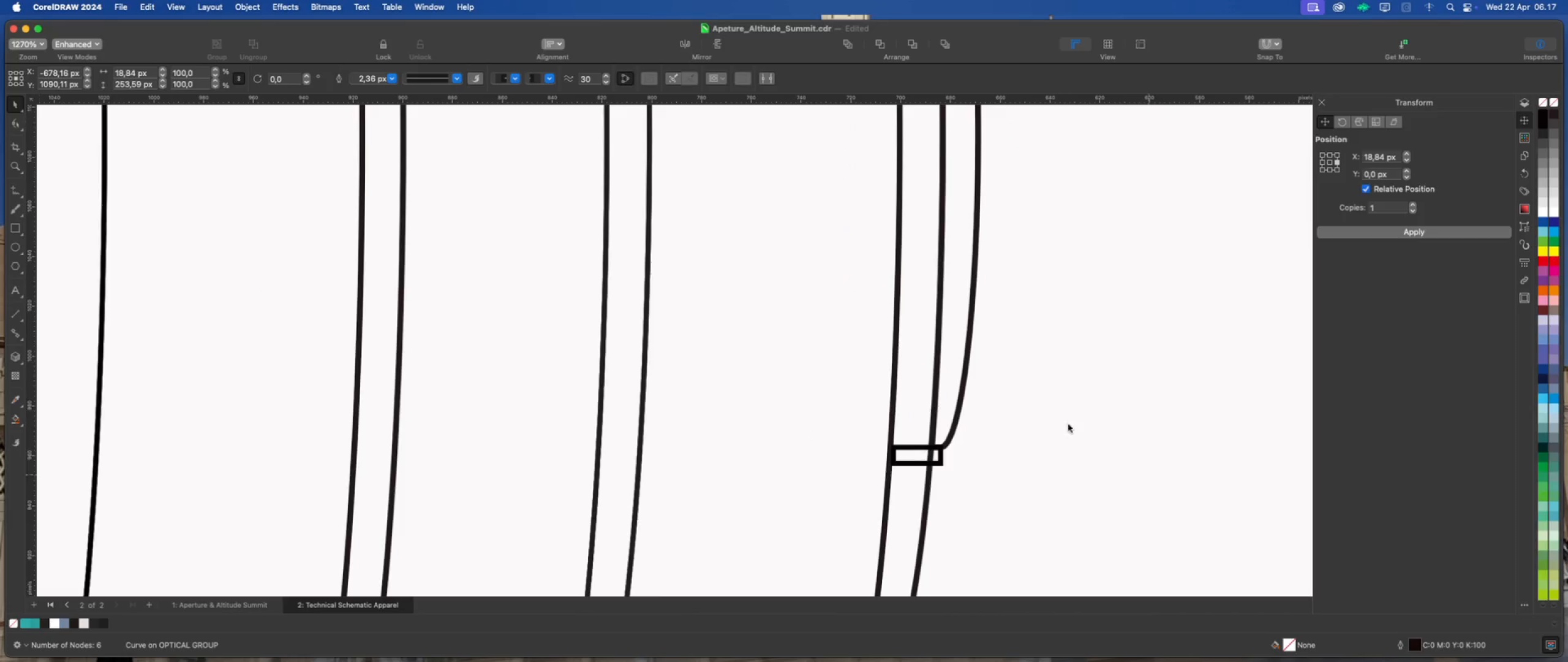 
scroll: coordinate [973, 433], scroll_direction: down, amount: 9.0
 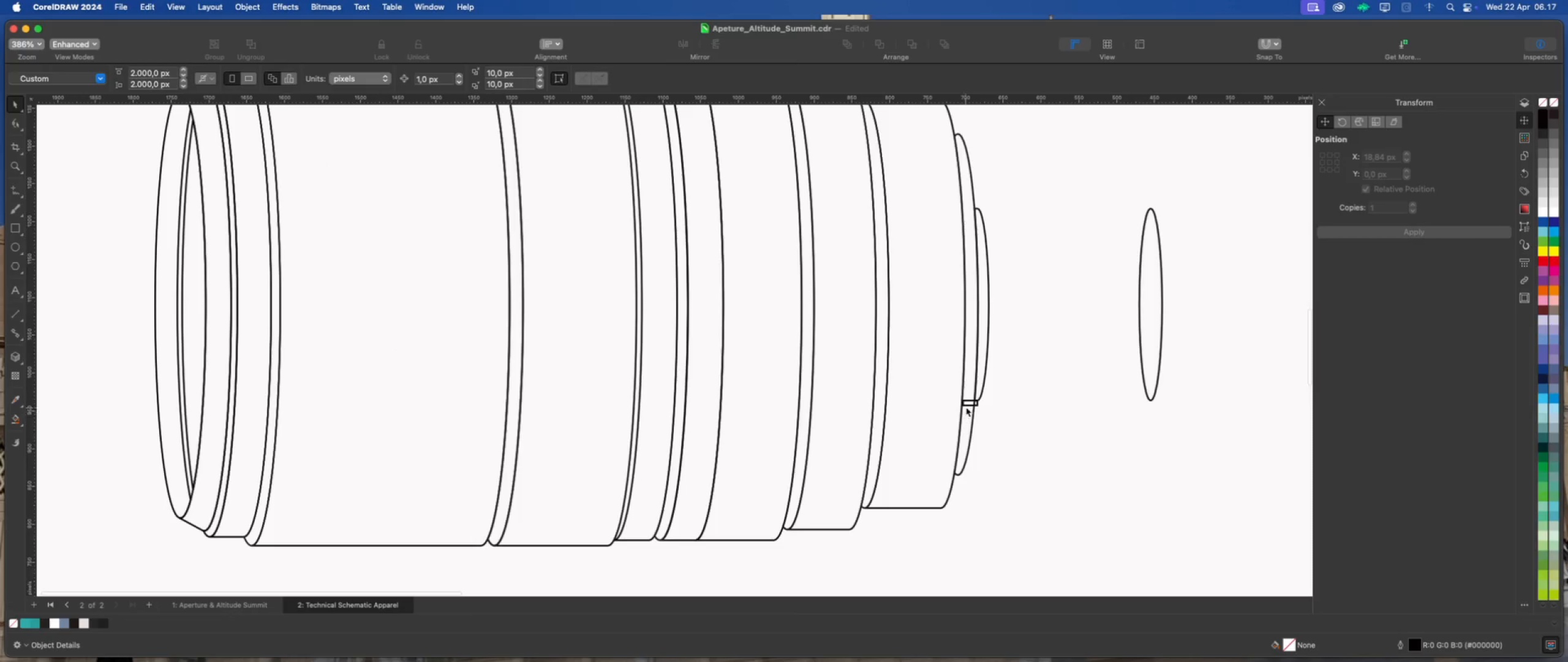 
left_click_drag(start_coordinate=[967, 405], to_coordinate=[954, 484])
 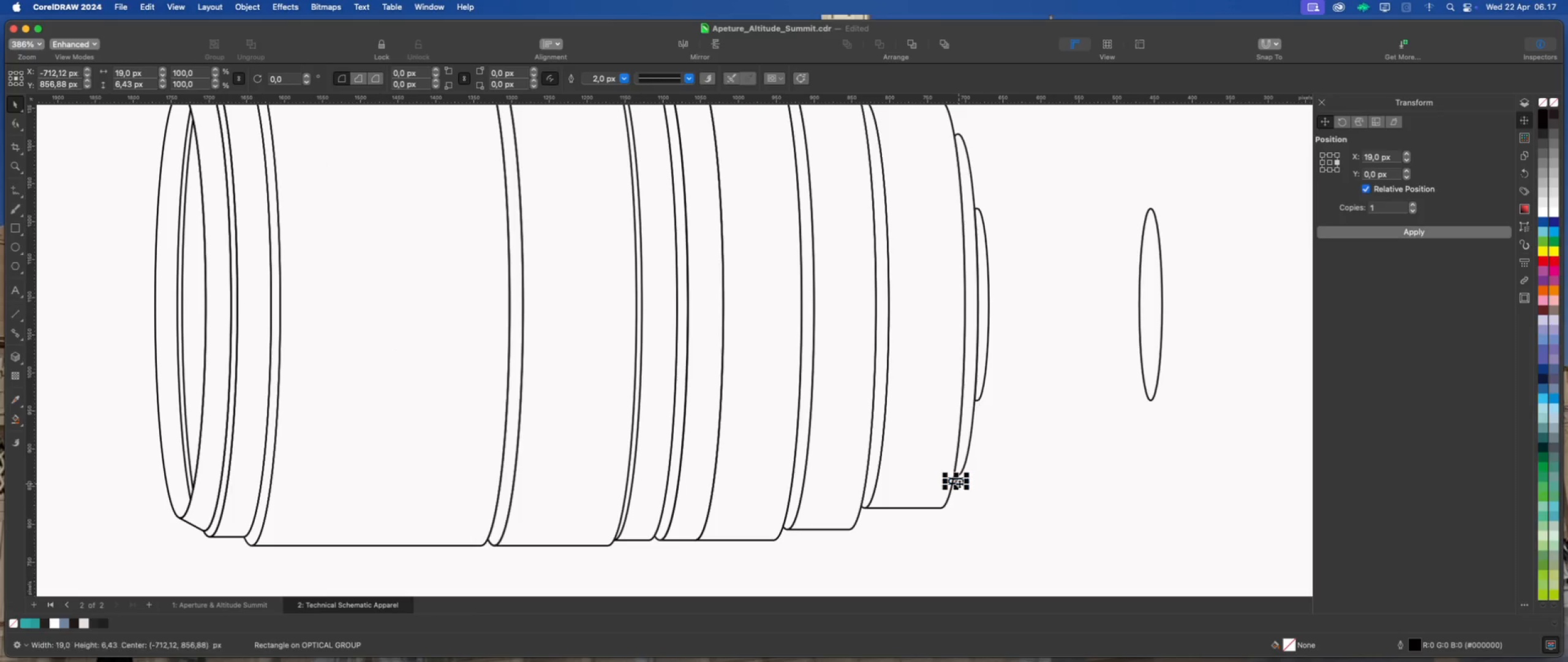 
scroll: coordinate [963, 473], scroll_direction: up, amount: 19.0
 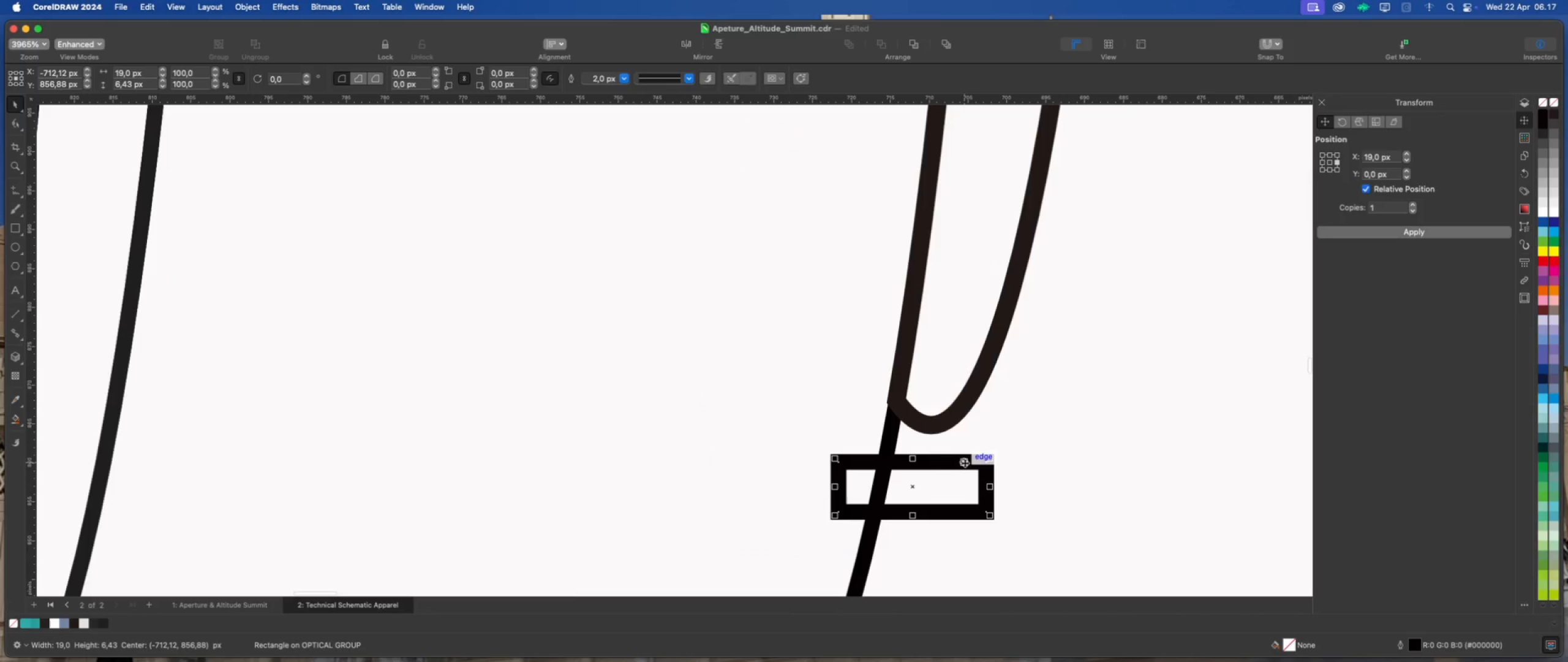 
left_click_drag(start_coordinate=[965, 463], to_coordinate=[932, 427])
 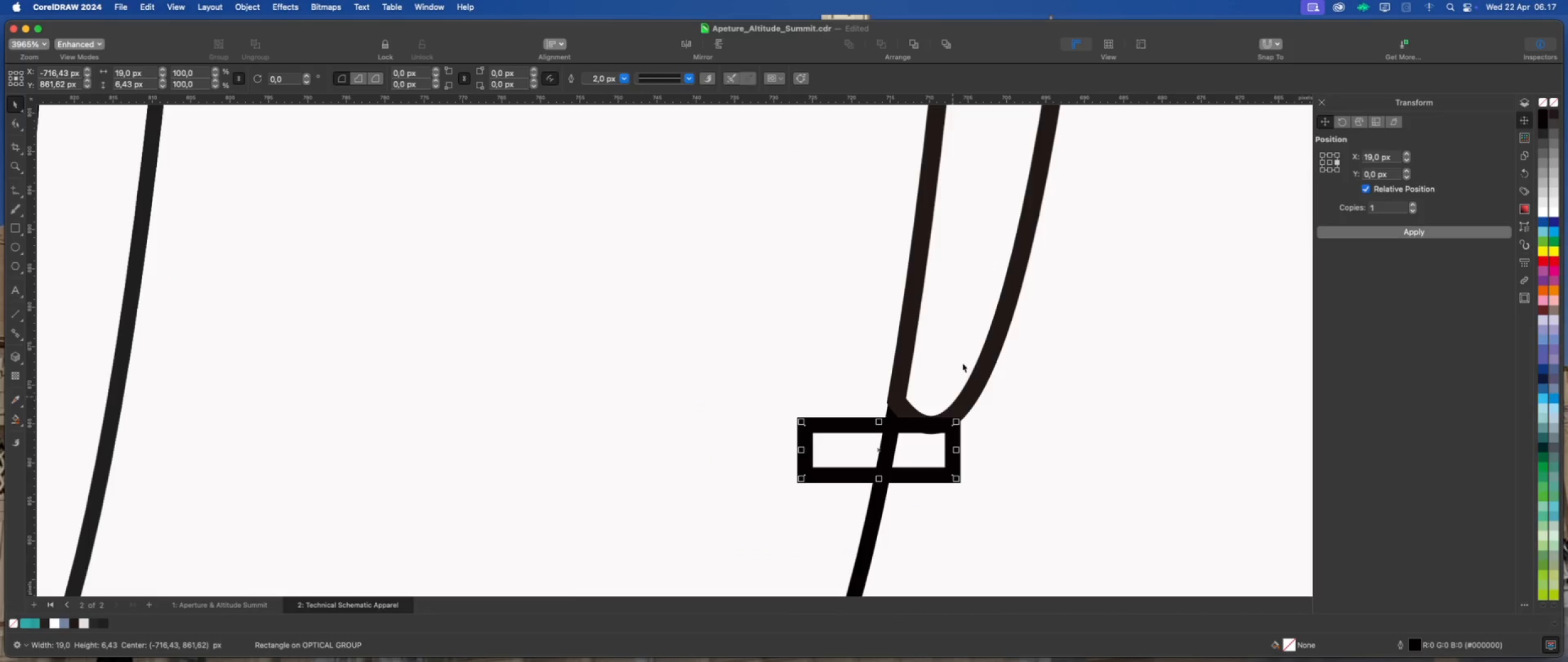 
left_click([962, 360])
 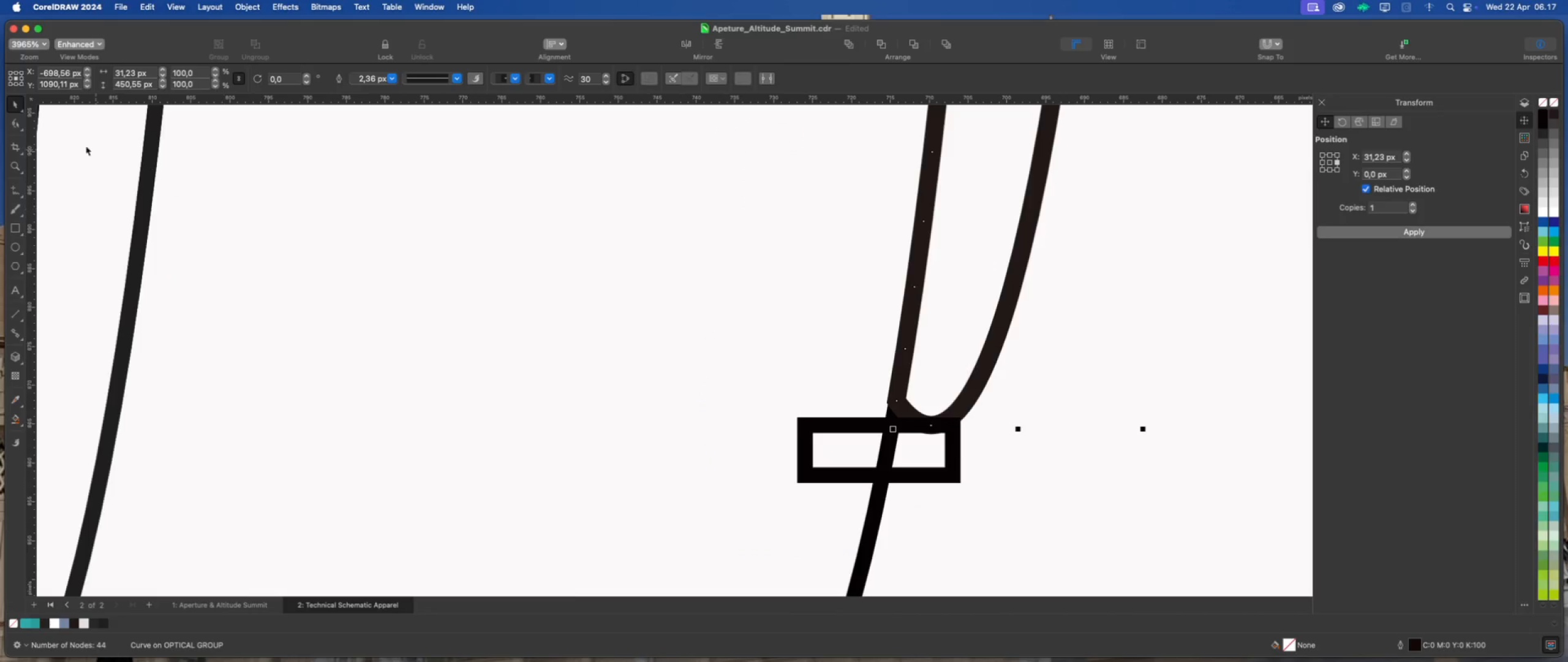 
left_click([17, 121])
 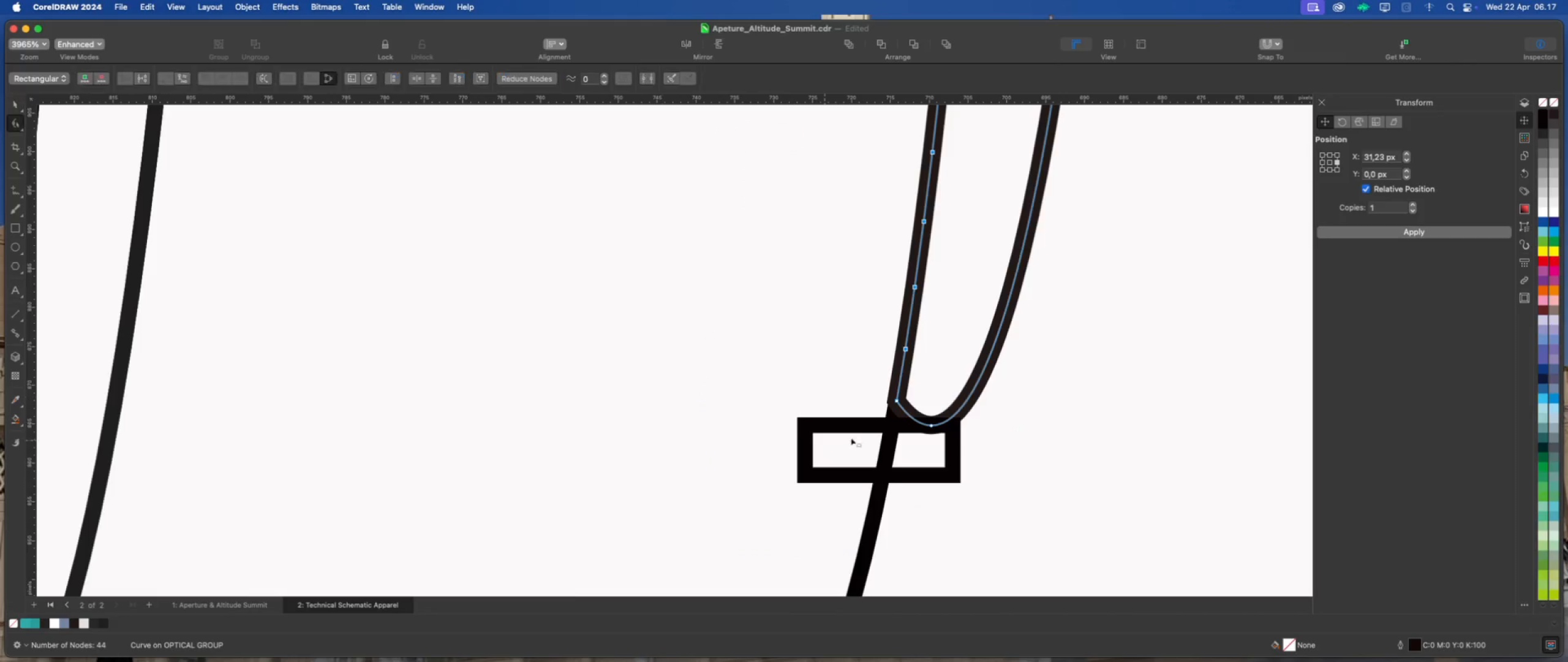 
scroll: coordinate [903, 427], scroll_direction: up, amount: 4.0
 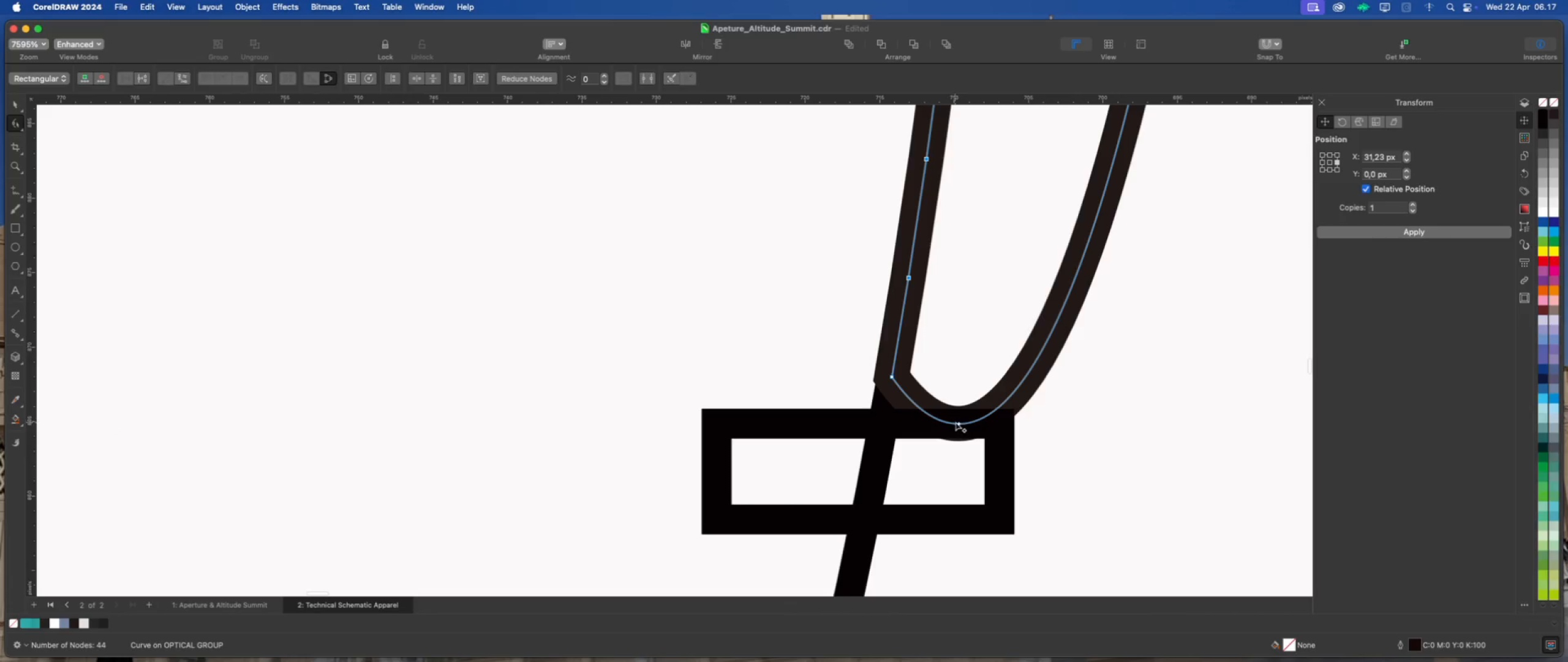 
right_click([957, 424])
 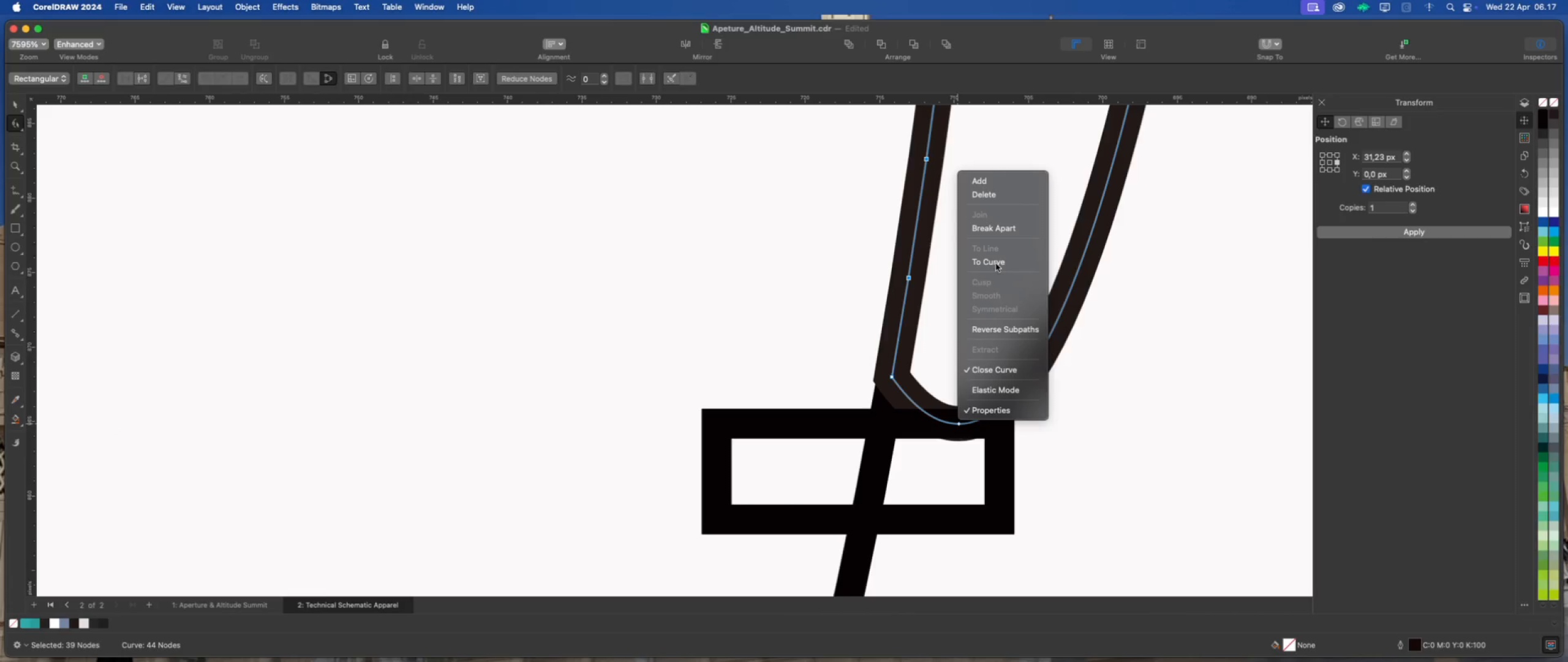 
left_click([907, 425])
 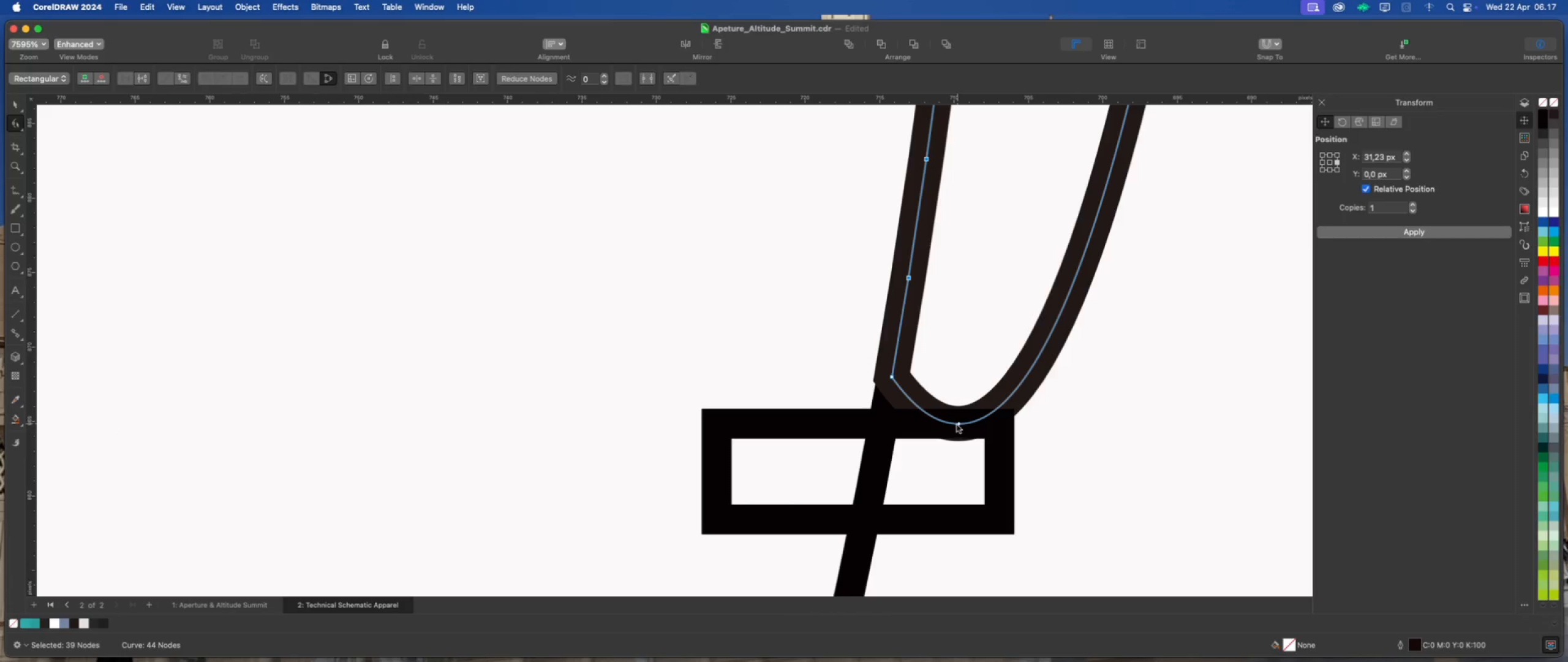 
right_click([959, 425])
 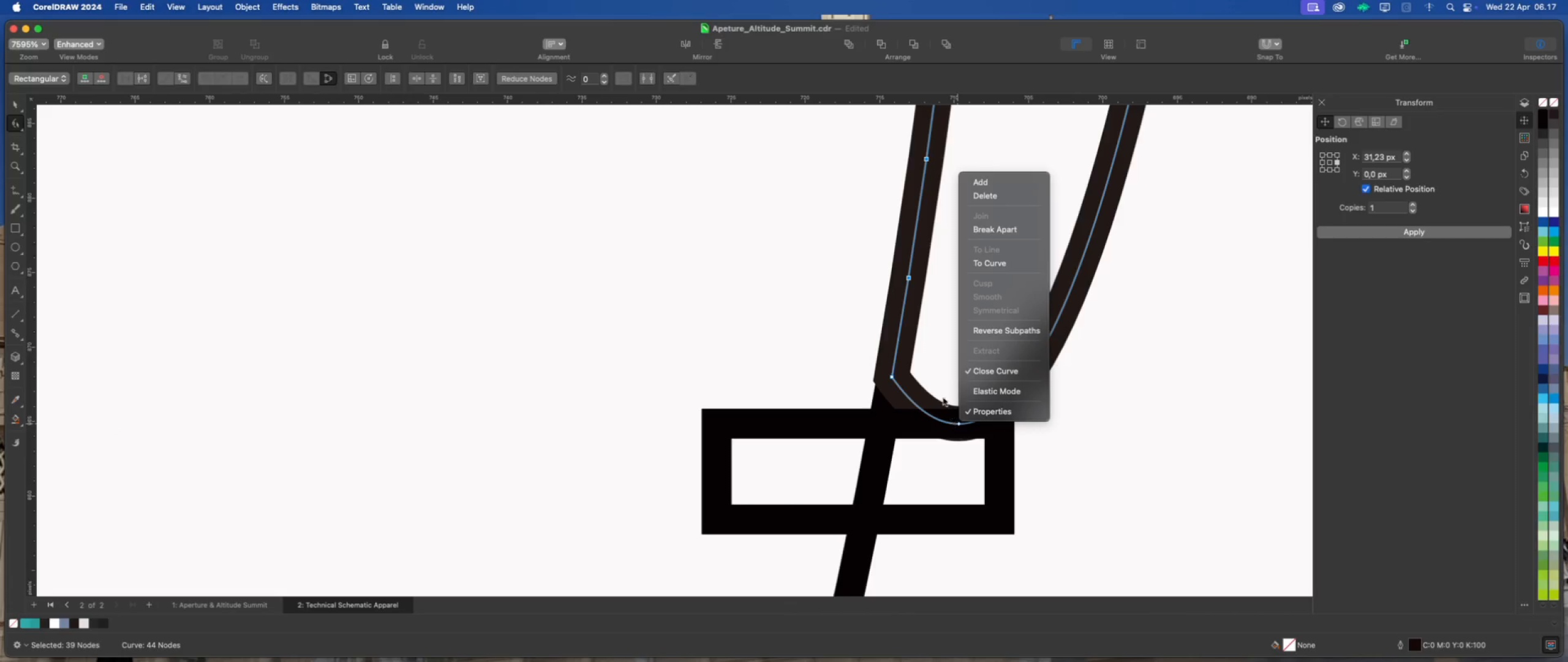 
left_click([921, 395])
 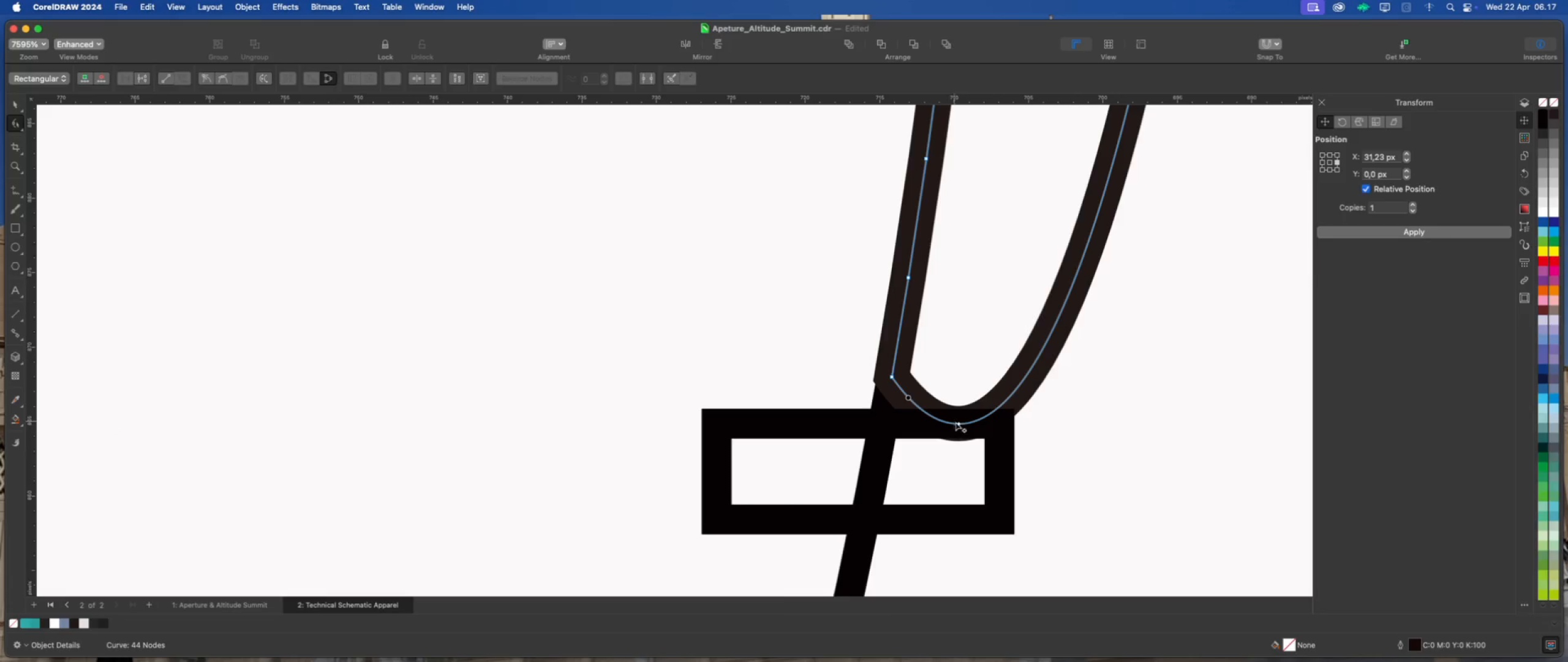 
right_click([960, 424])
 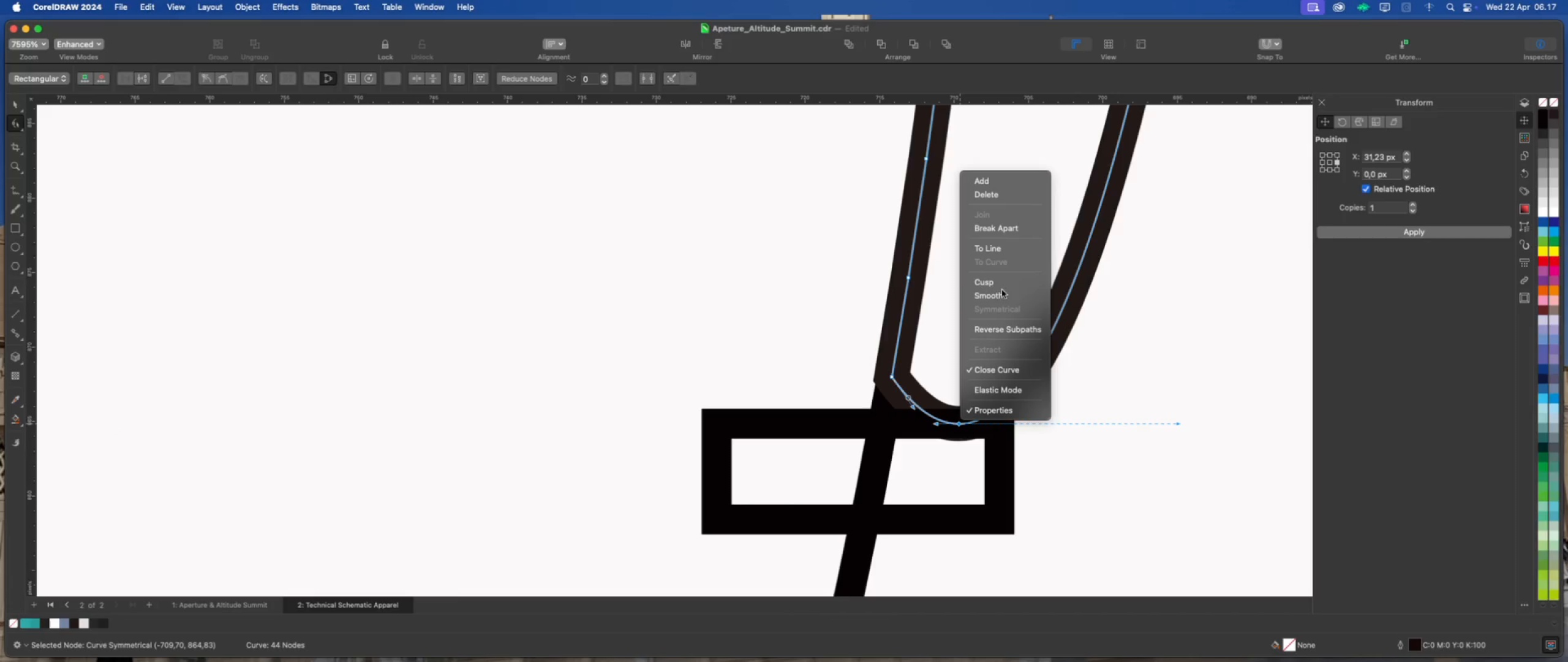 
left_click([1001, 285])
 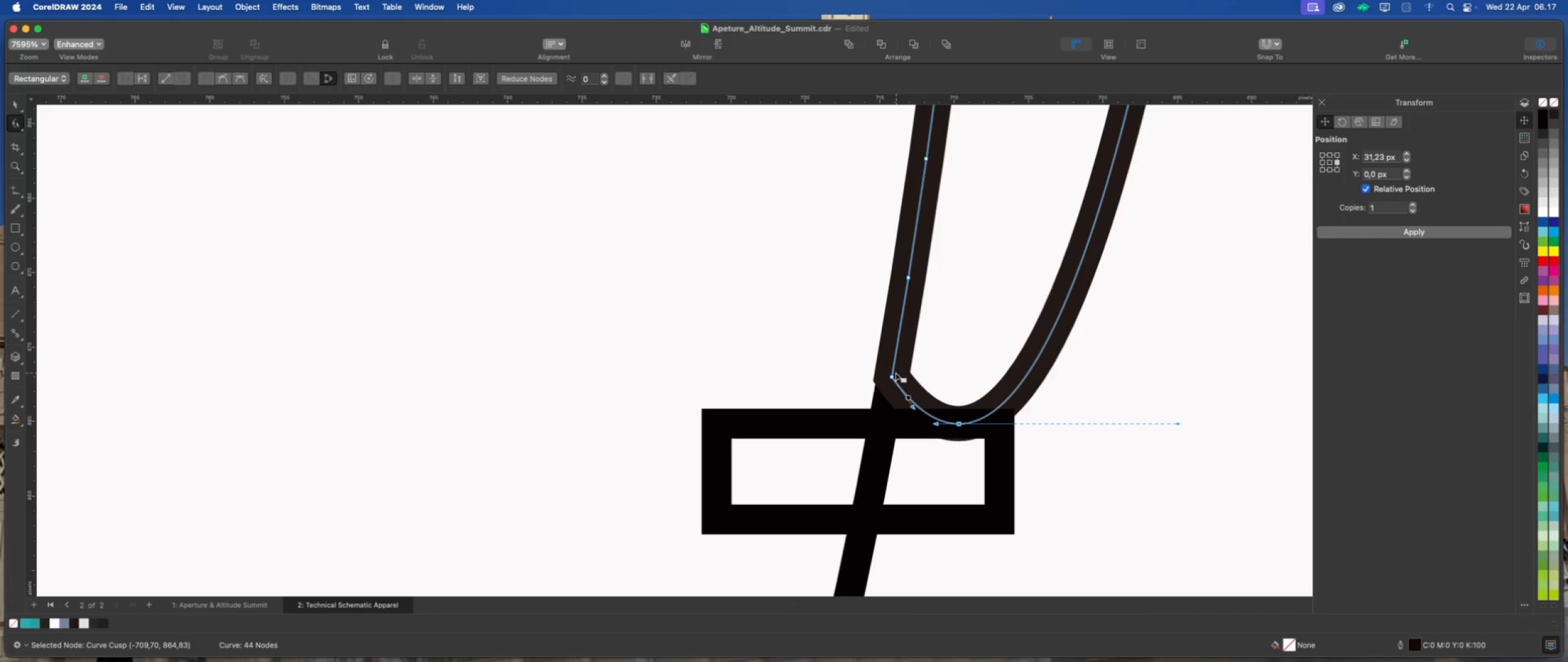 
left_click_drag(start_coordinate=[892, 376], to_coordinate=[885, 422])
 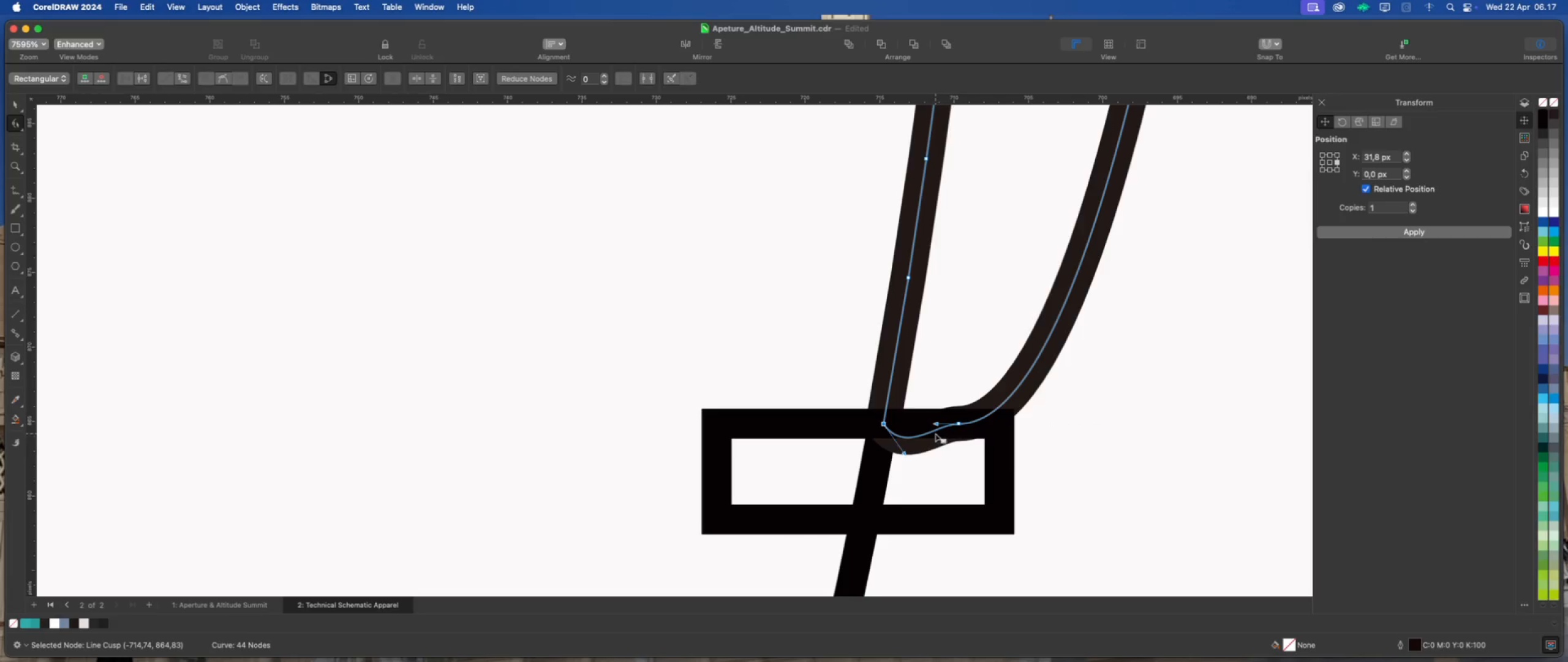 
right_click([934, 432])
 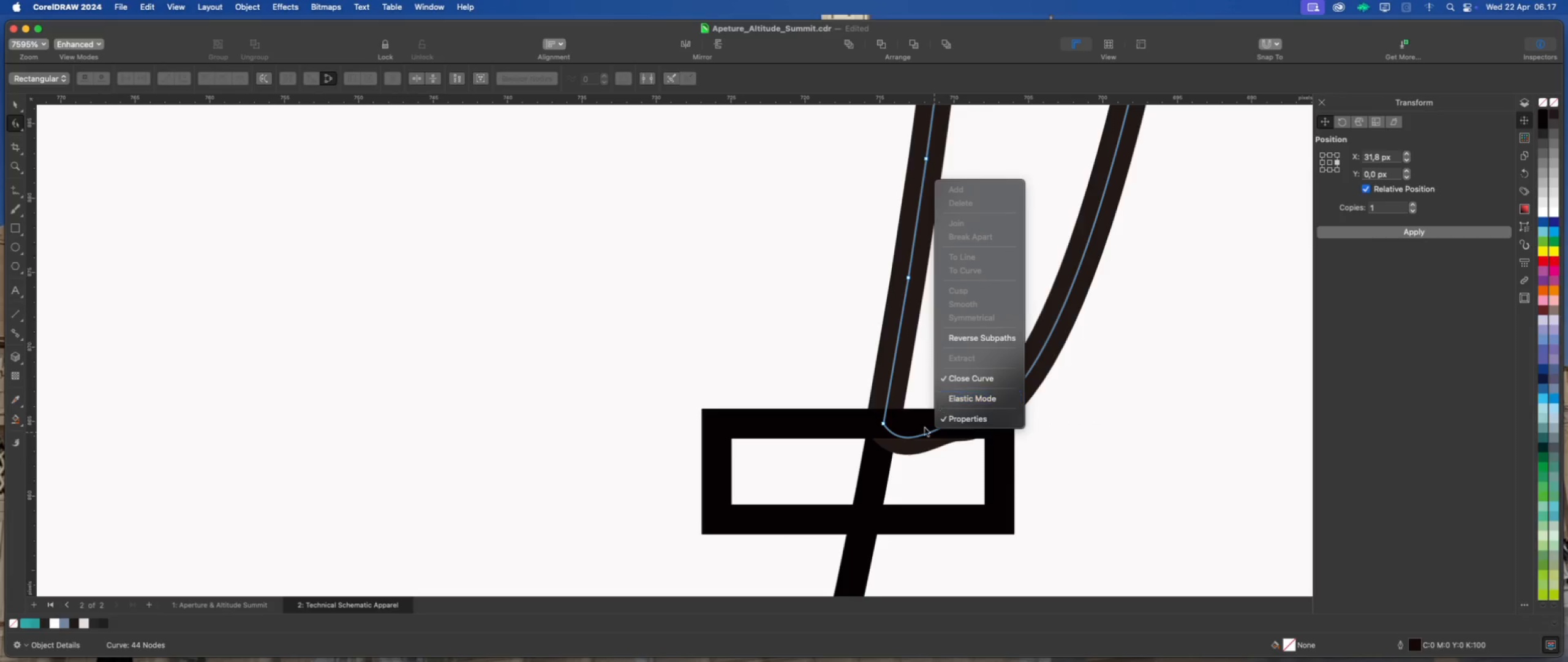 
left_click([911, 436])
 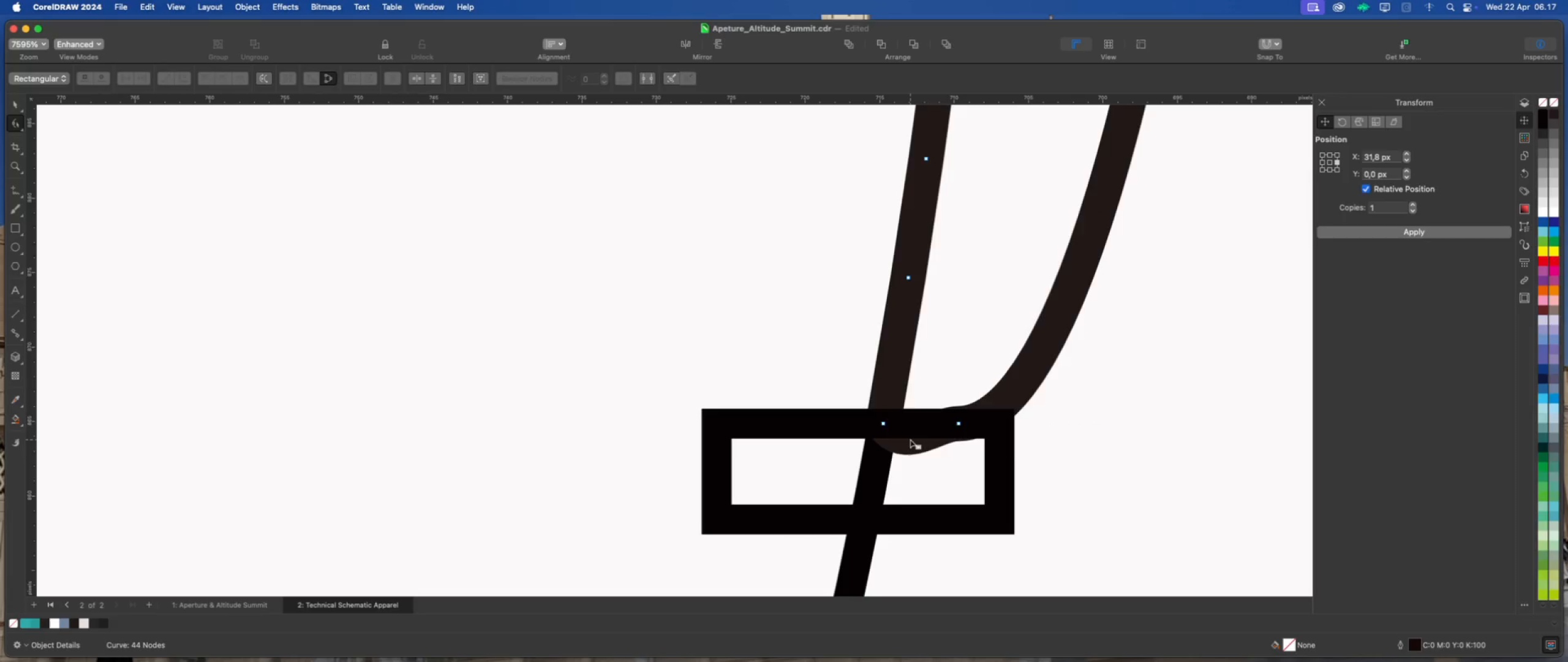 
right_click([910, 439])
 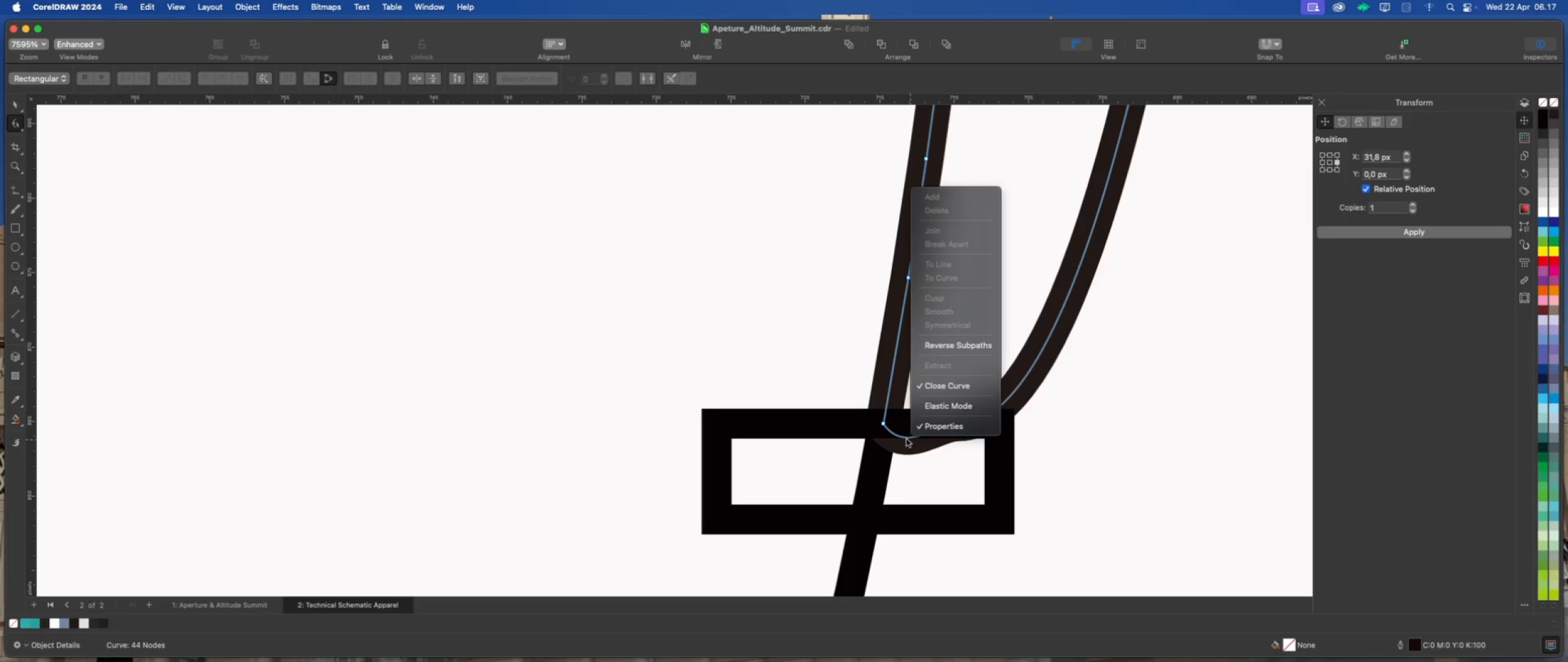 
right_click([904, 439])
 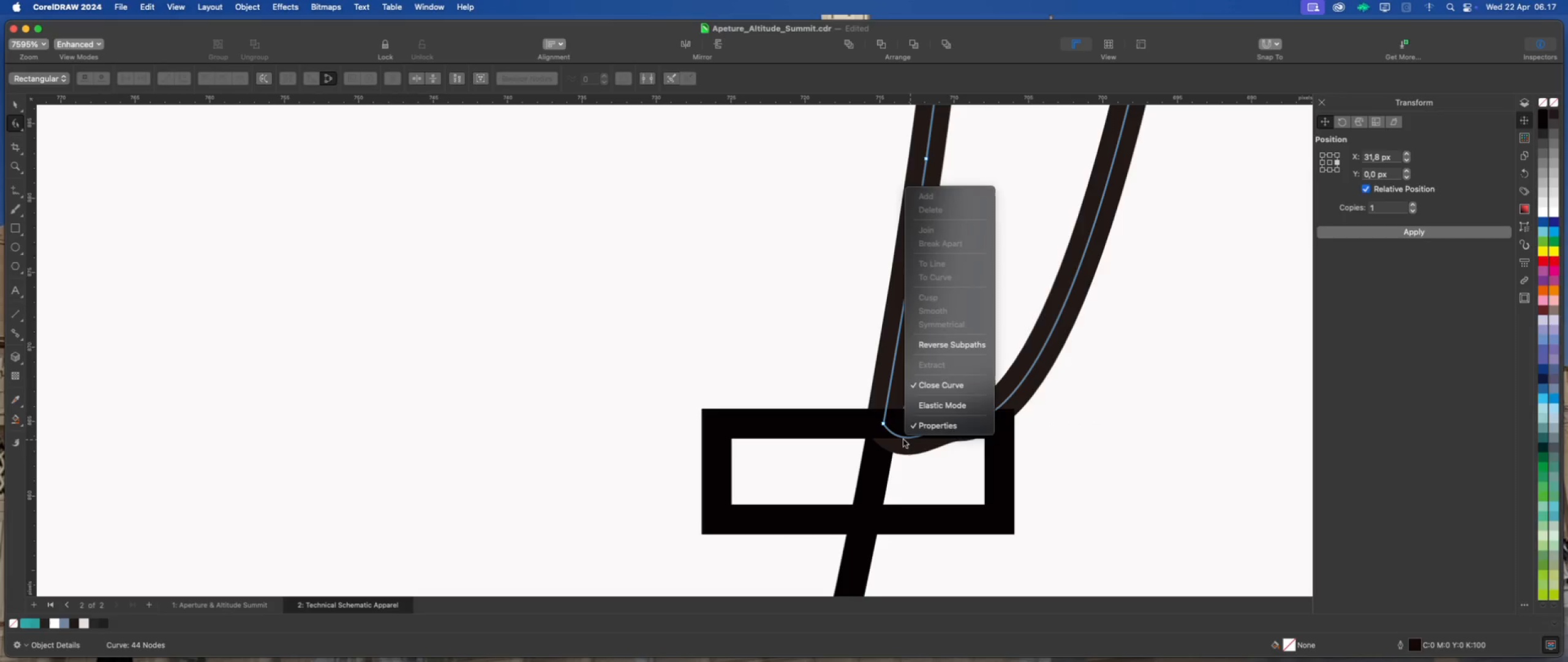 
right_click([903, 439])
 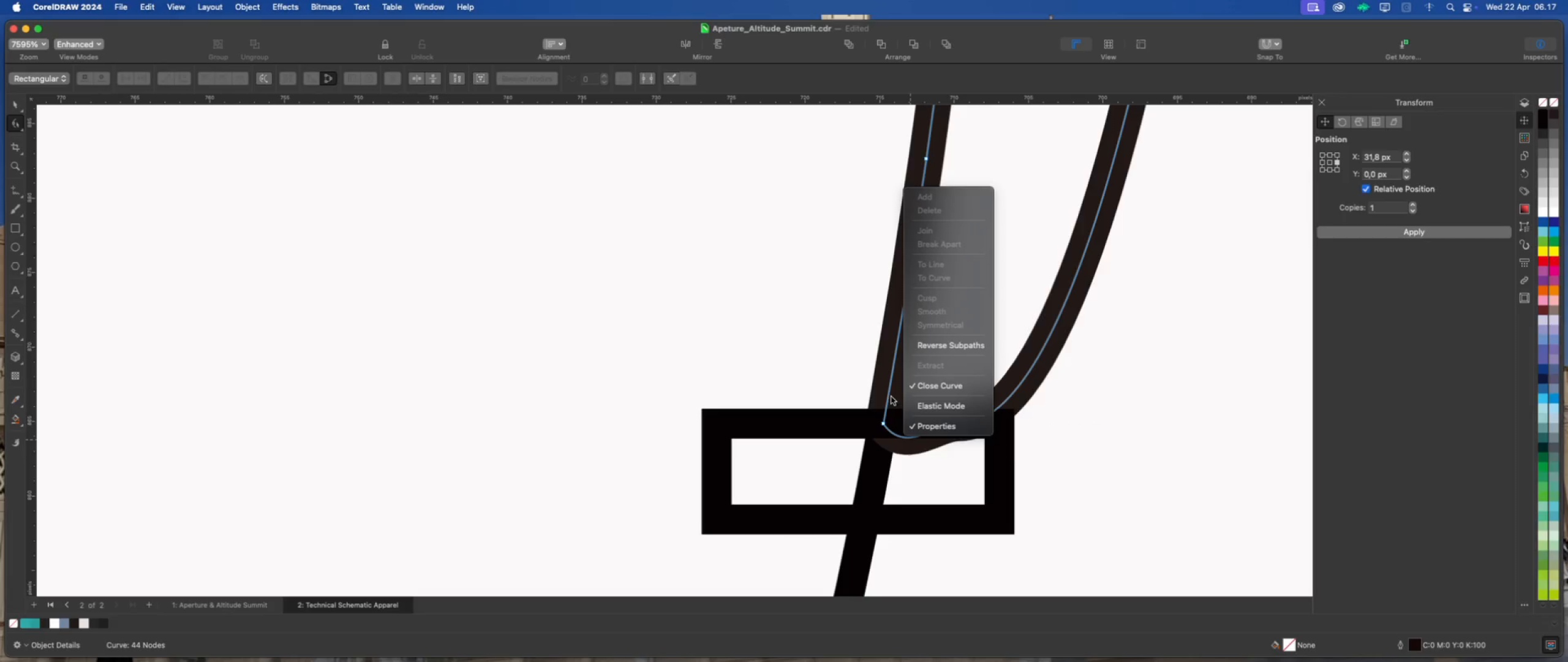 
left_click([890, 393])
 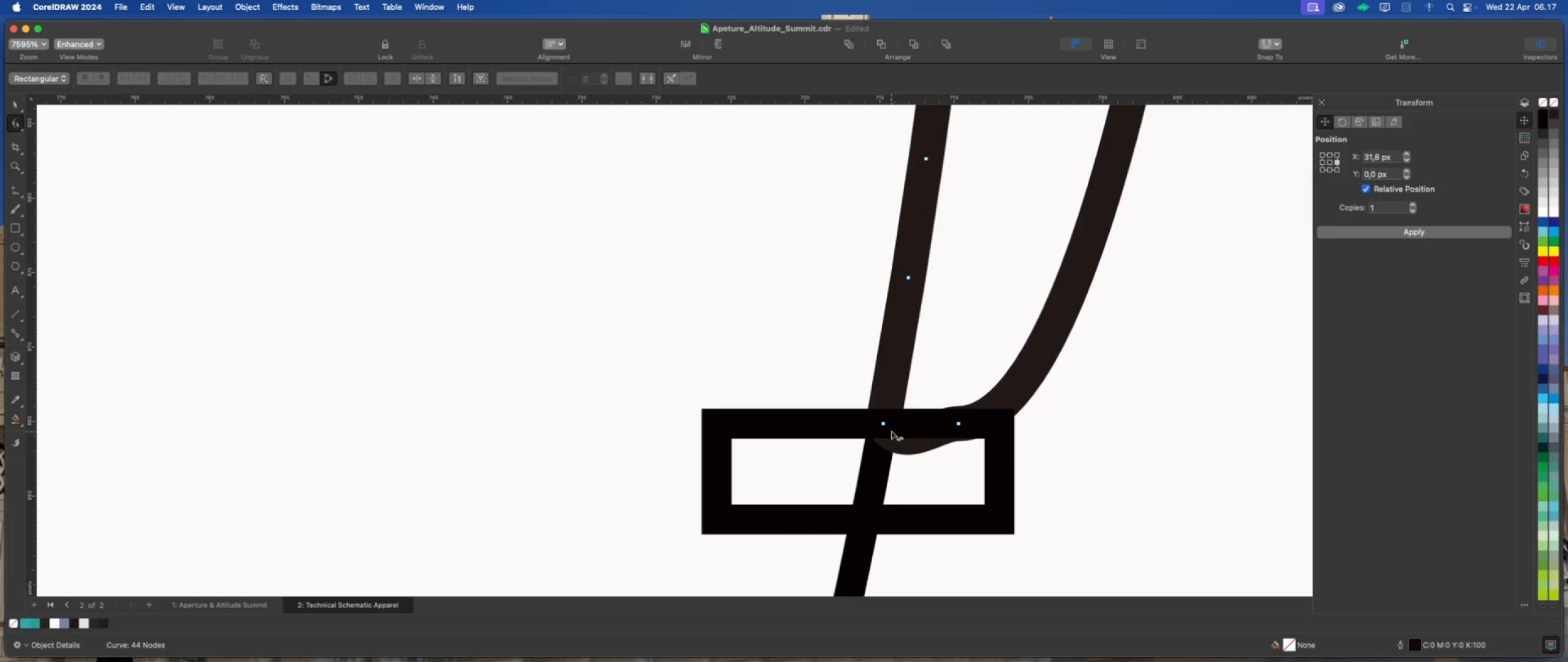 
left_click([889, 392])
 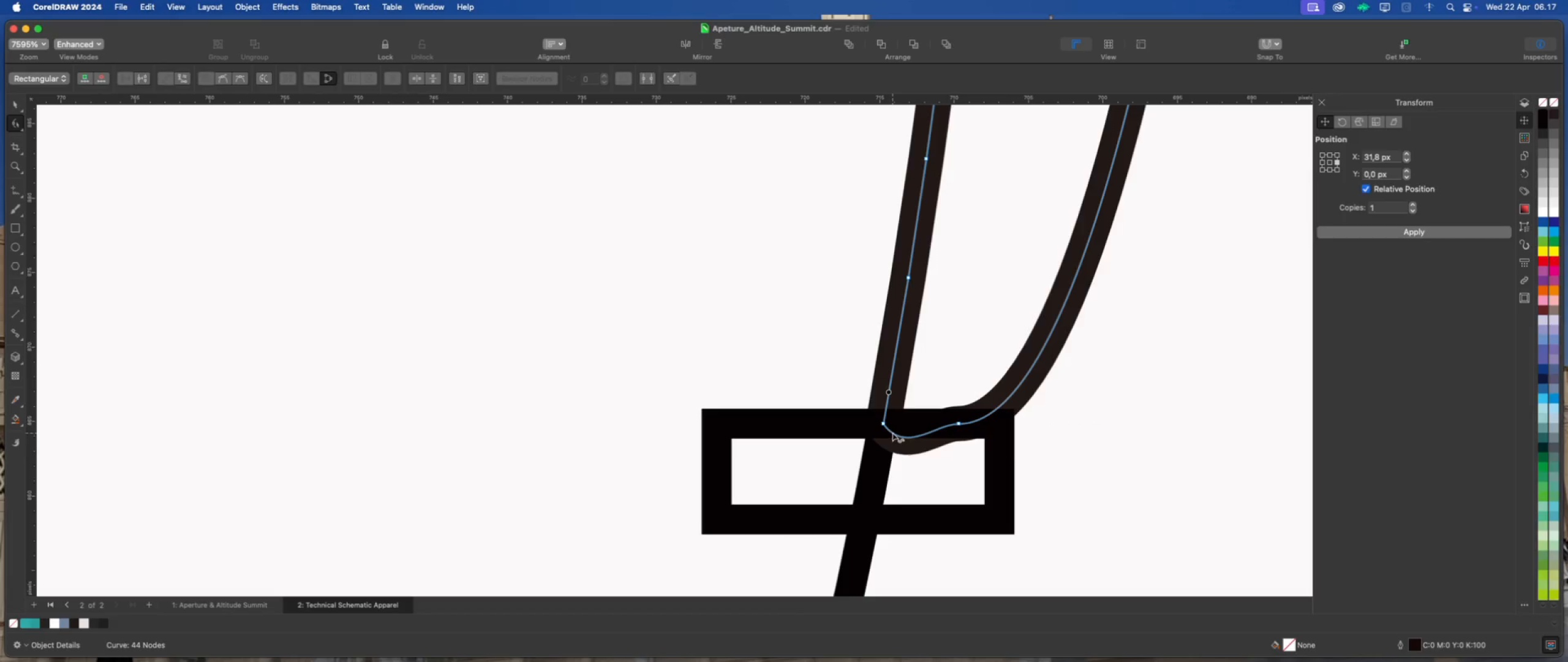 
right_click([893, 433])
 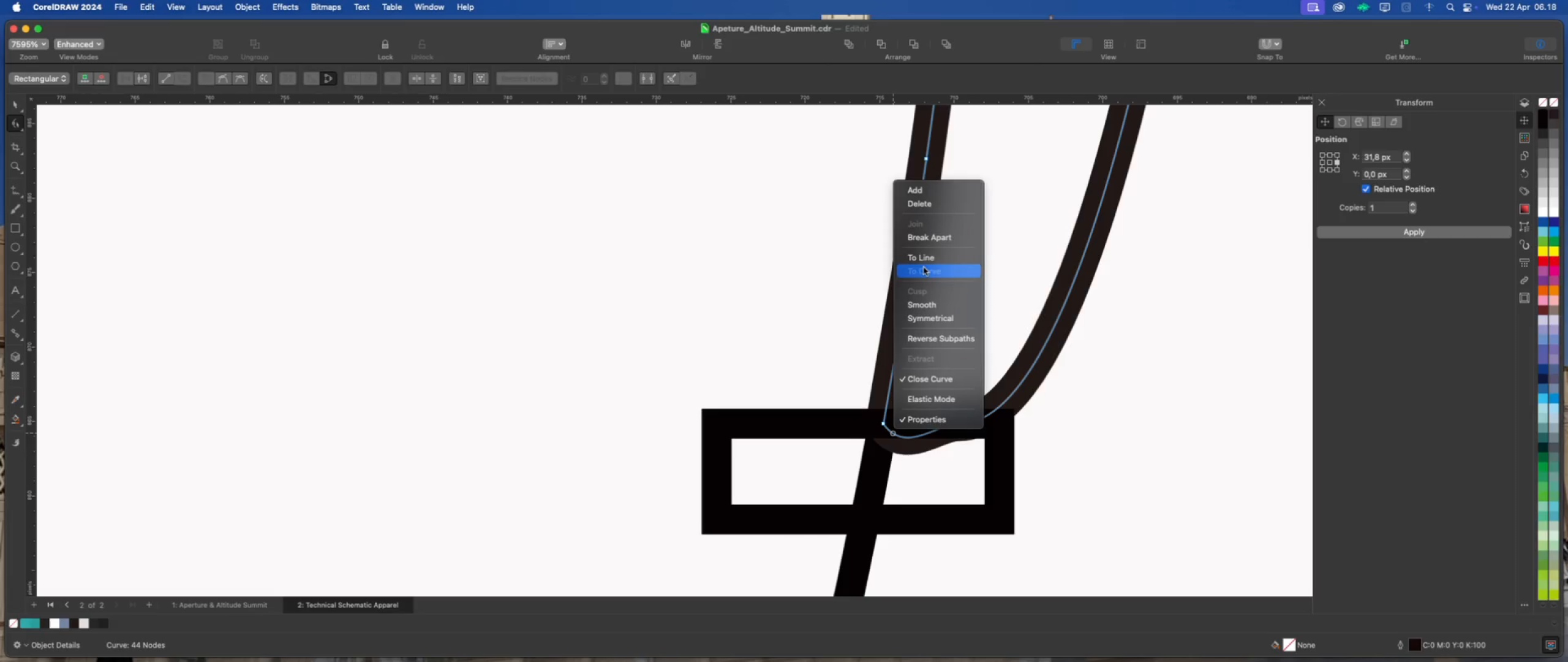 
left_click([926, 262])
 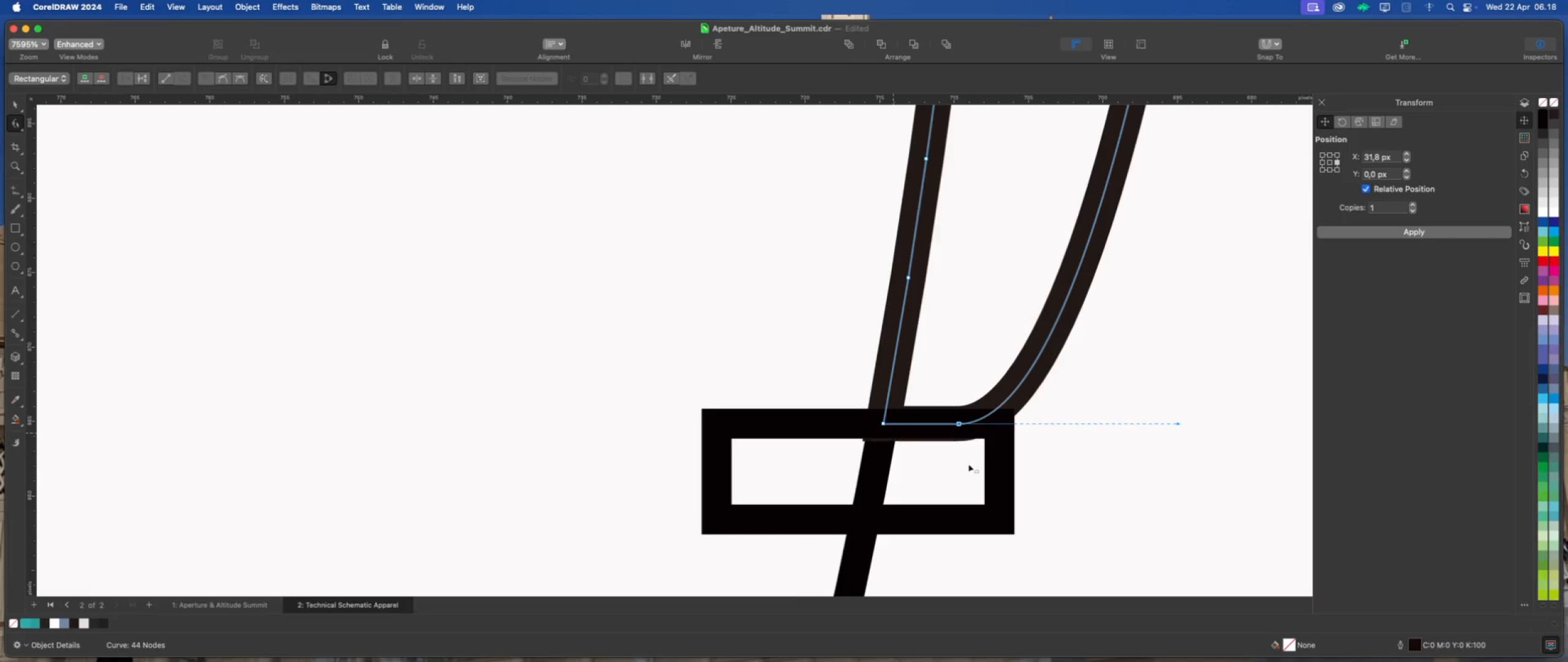 
scroll: coordinate [963, 467], scroll_direction: down, amount: 6.0
 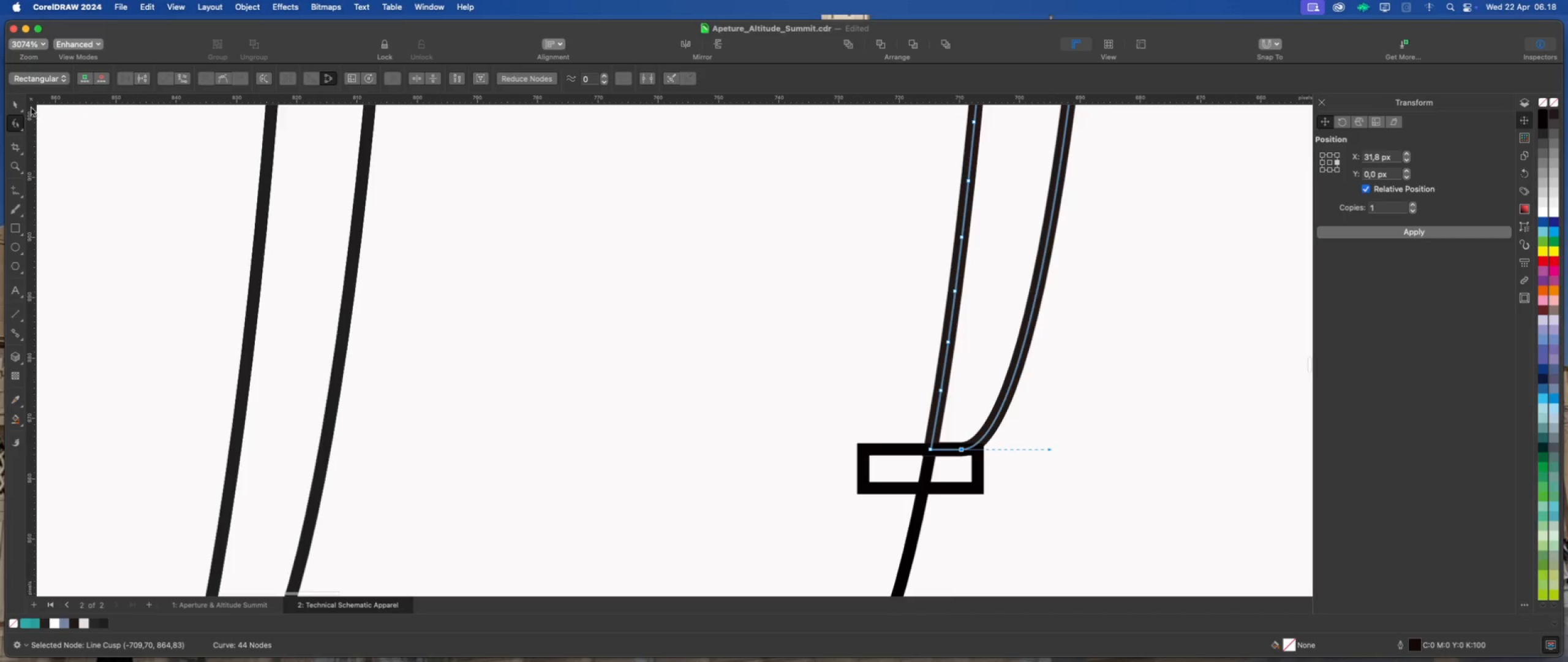 
left_click([19, 104])
 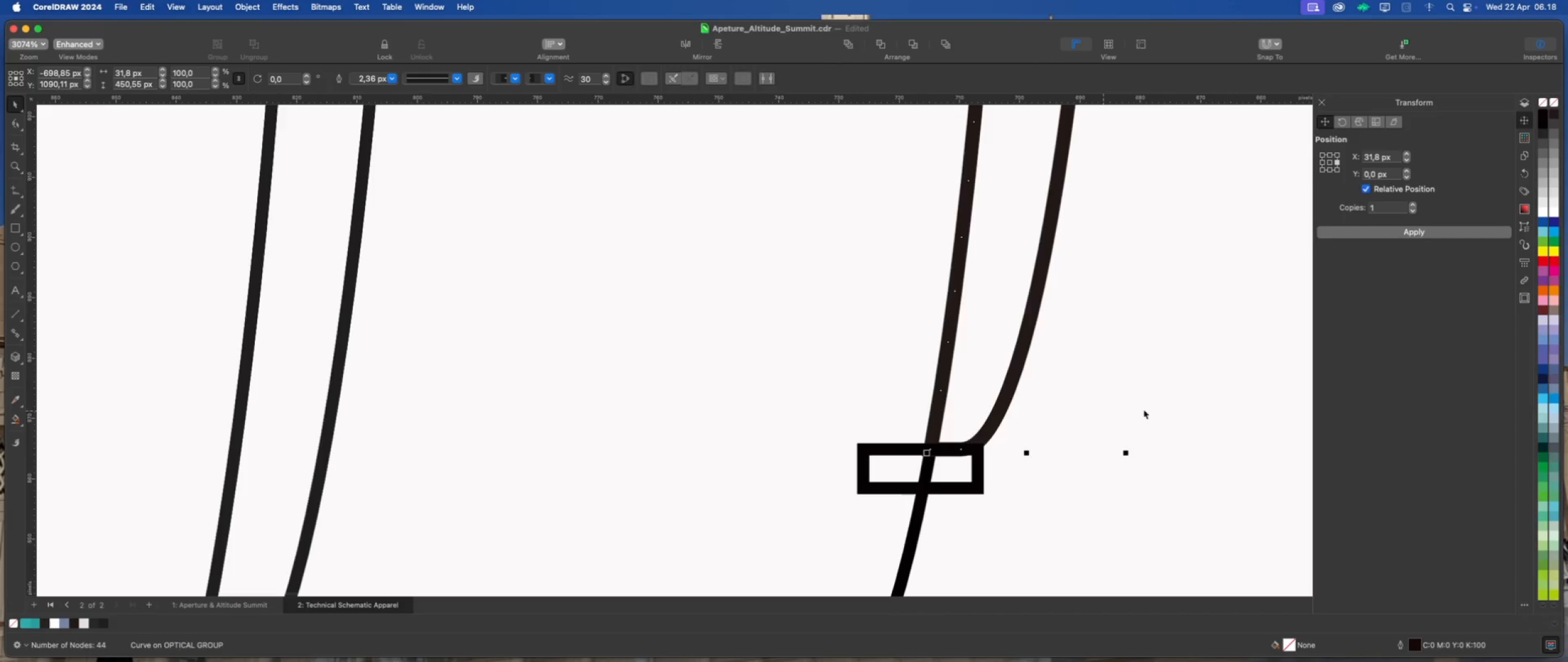 
left_click([1173, 405])
 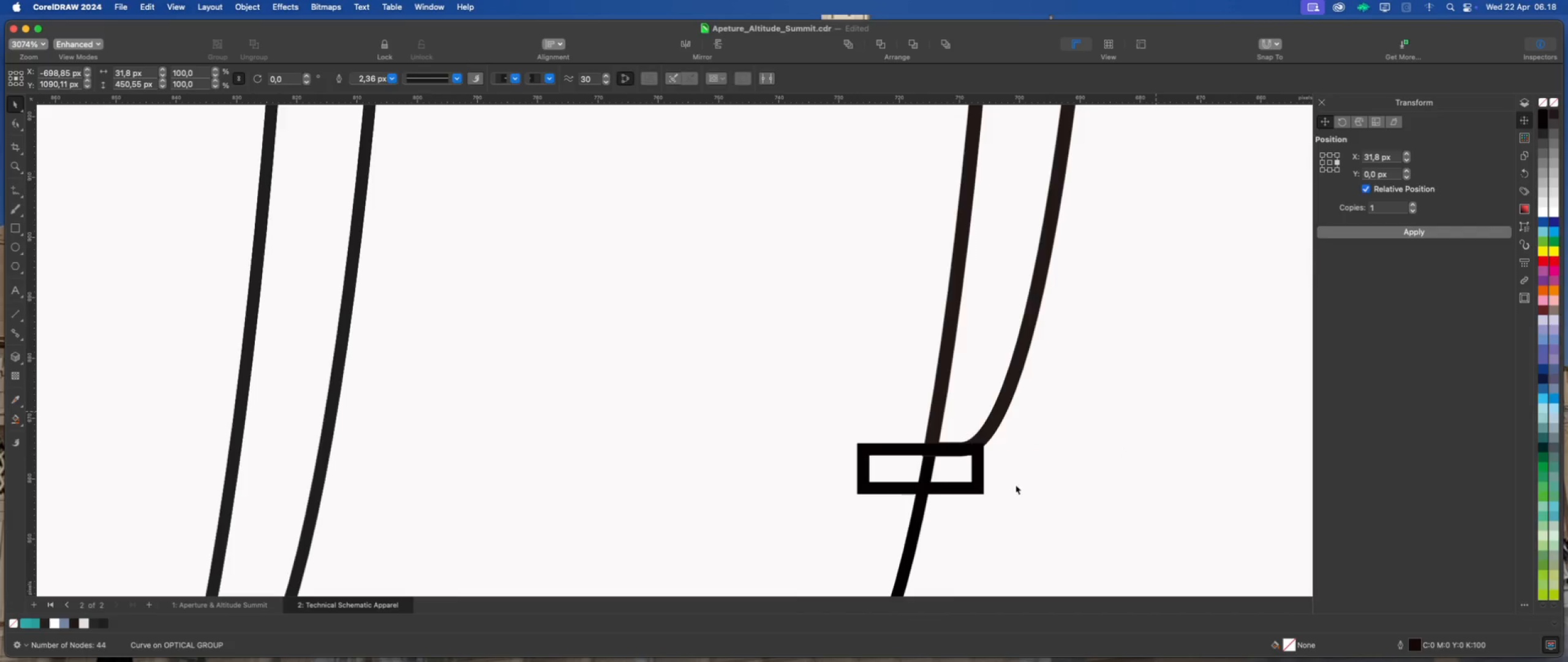 
left_click([957, 489])
 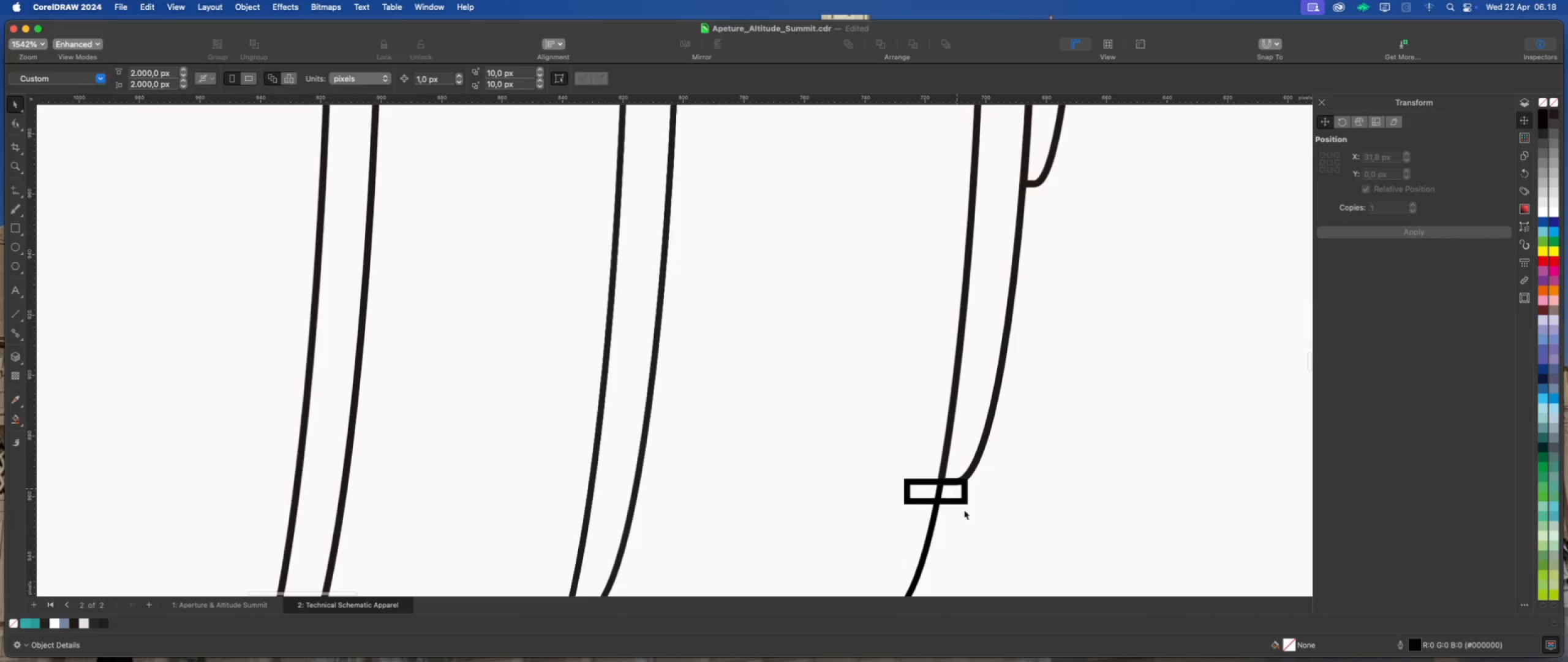 
scroll: coordinate [959, 523], scroll_direction: down, amount: 21.0
 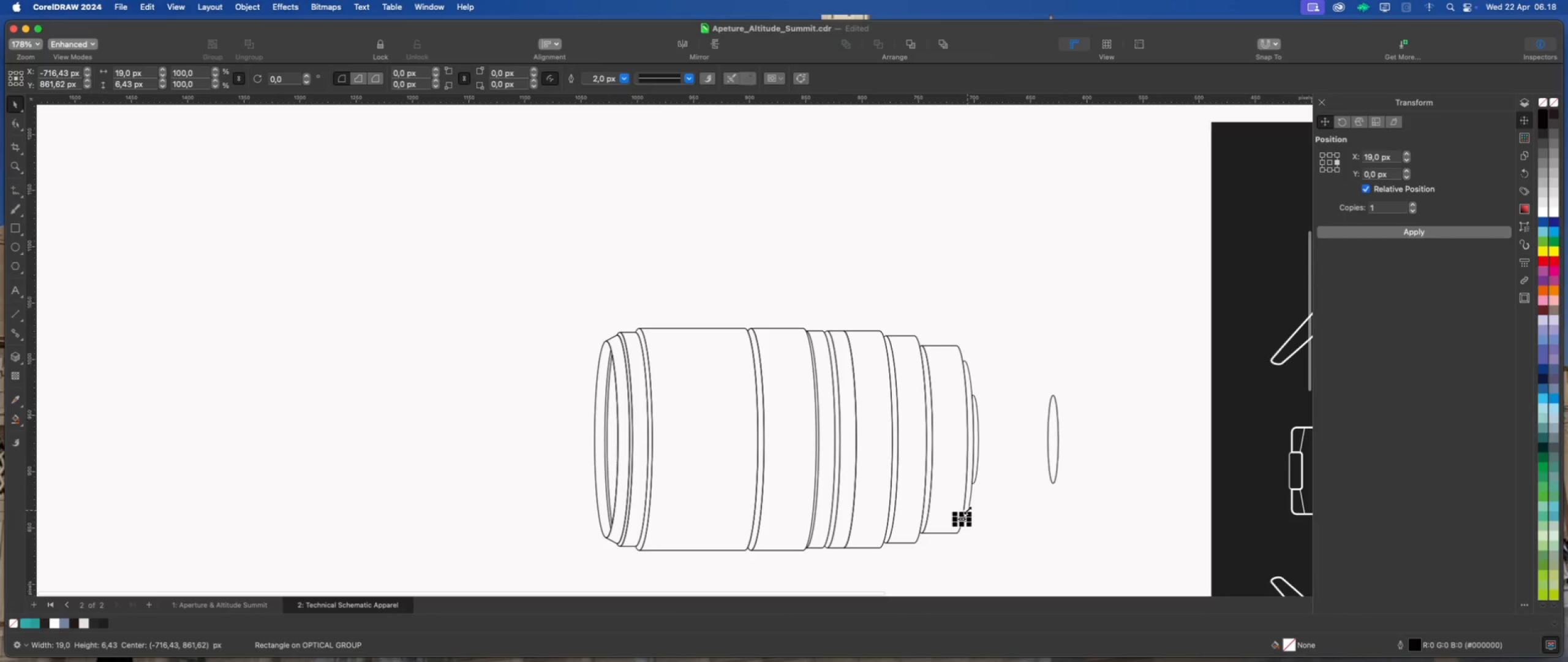 
scroll: coordinate [969, 523], scroll_direction: up, amount: 1.0
 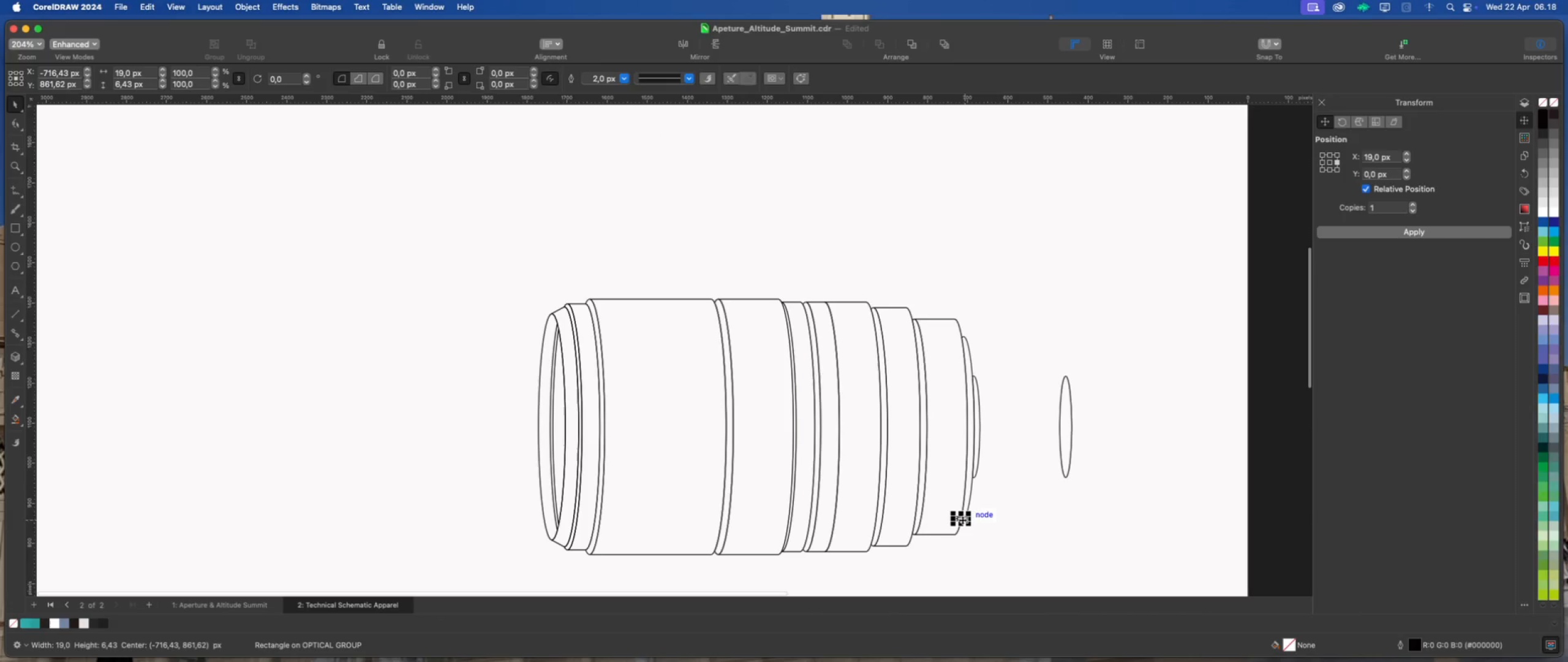 
left_click_drag(start_coordinate=[961, 519], to_coordinate=[968, 332])
 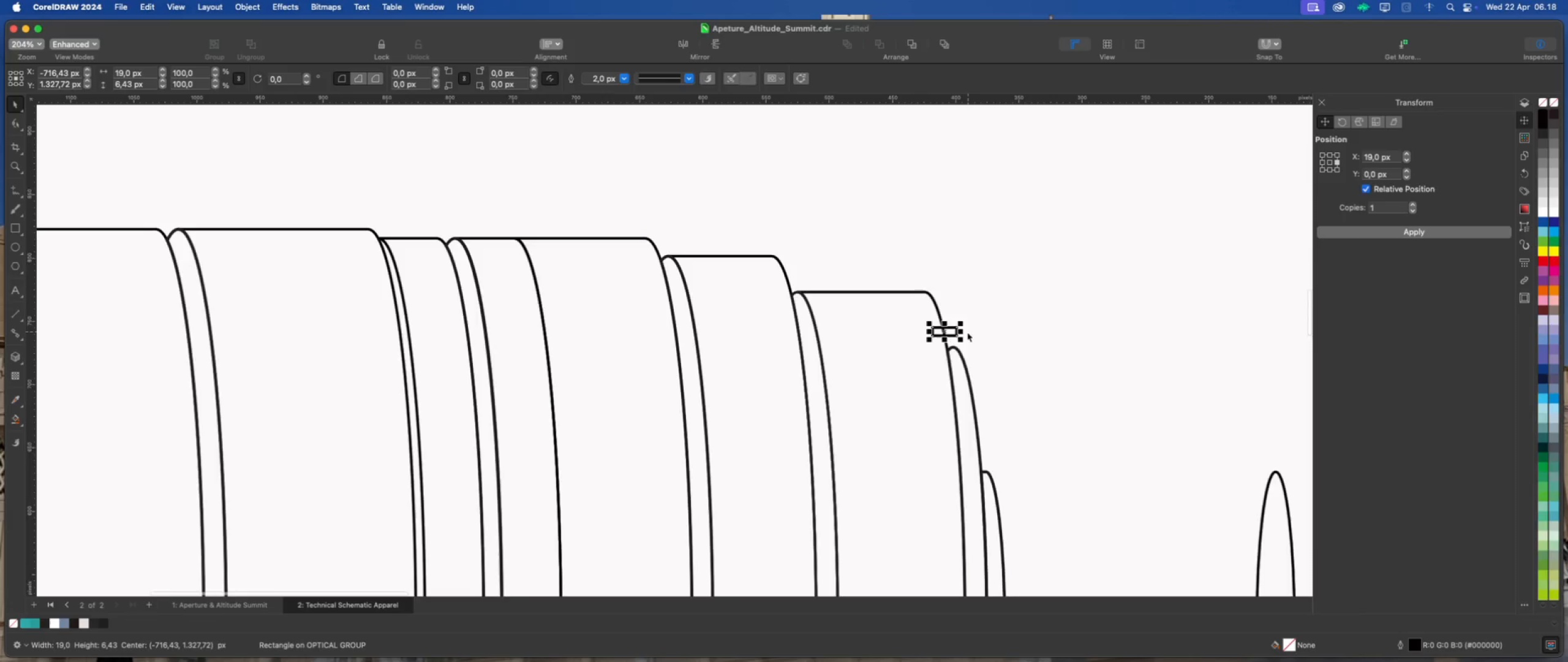 
hold_key(key=ShiftLeft, duration=1.27)
 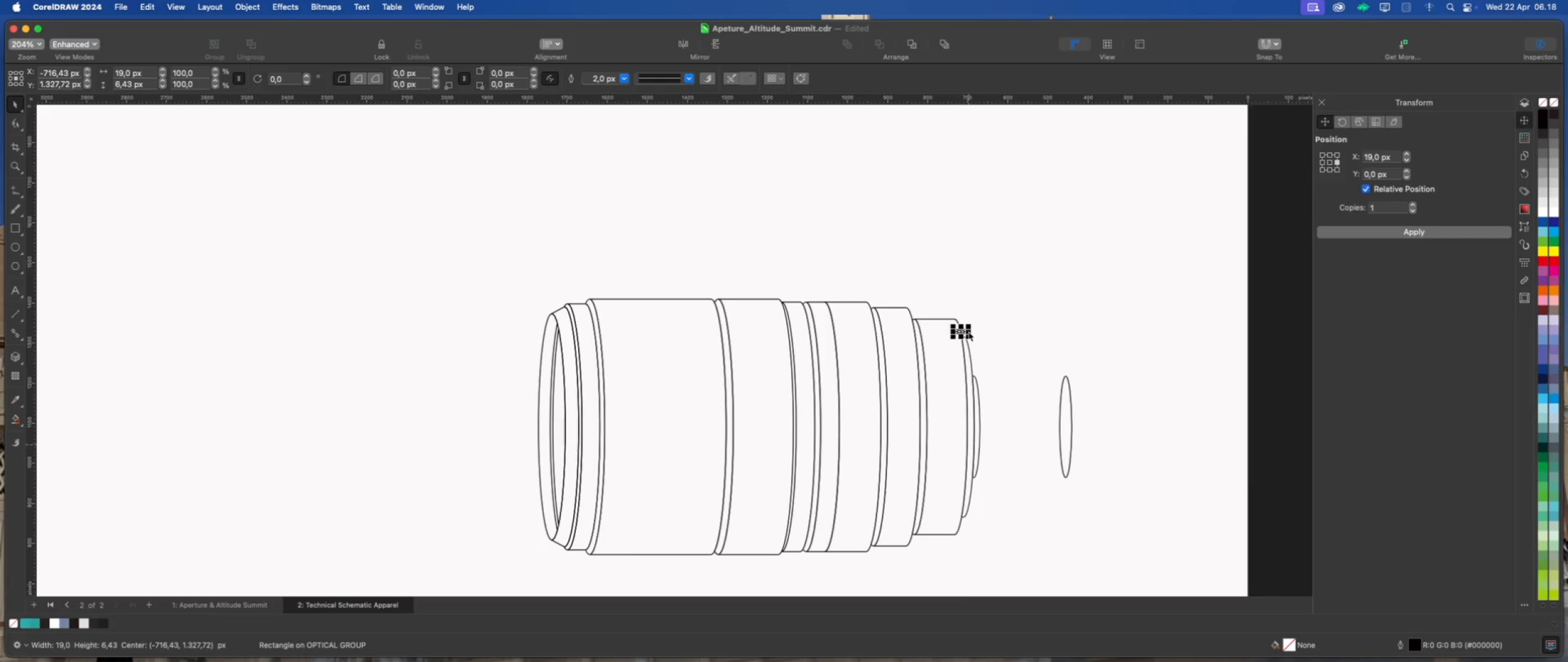 
scroll: coordinate [945, 340], scroll_direction: up, amount: 22.0
 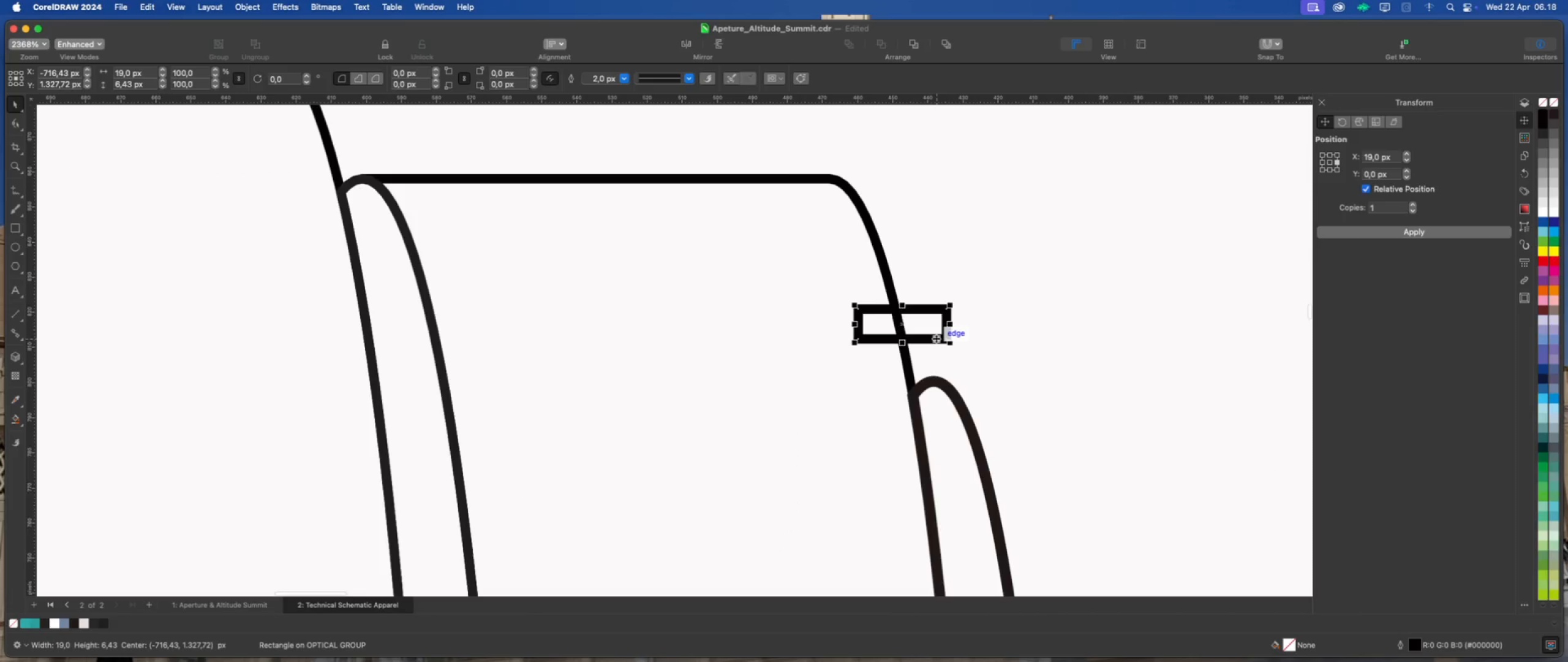 
left_click_drag(start_coordinate=[936, 338], to_coordinate=[937, 379])
 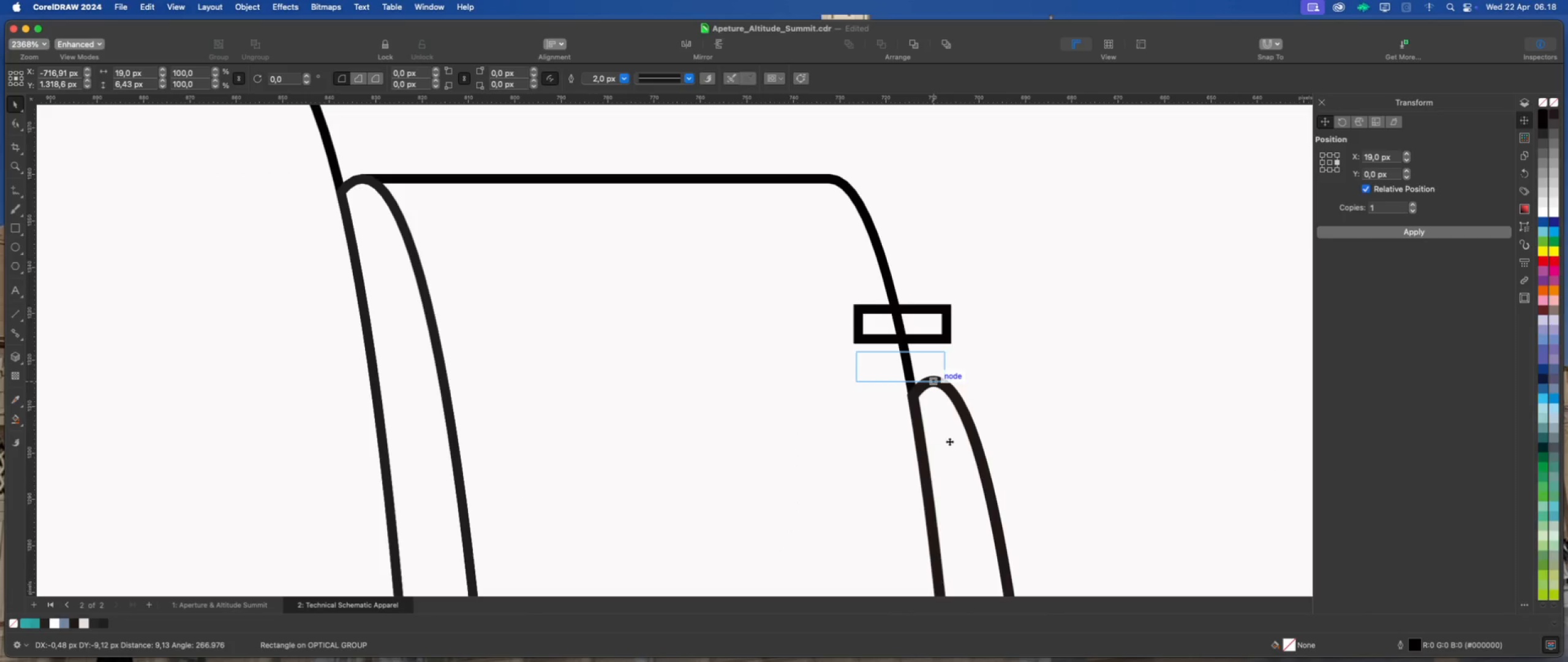 
left_click([949, 441])
 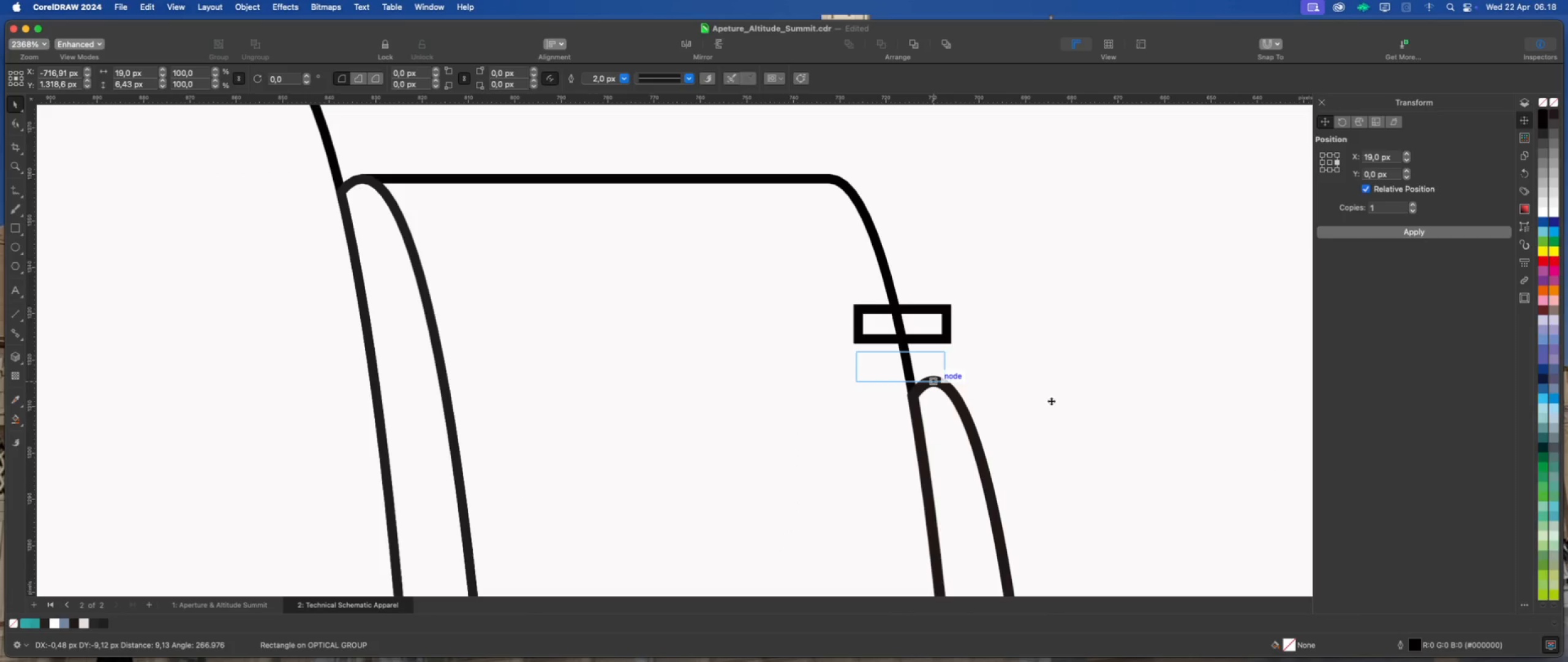 
left_click([1059, 398])
 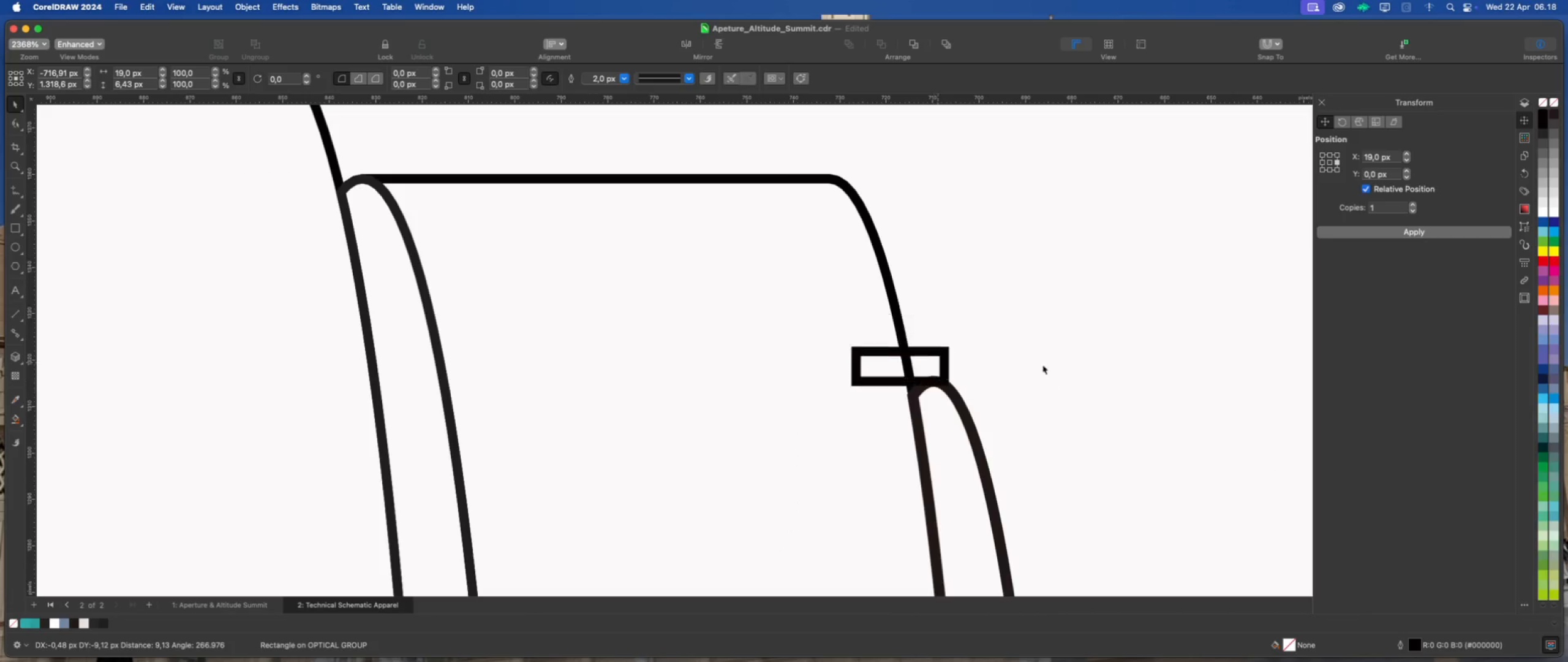 
scroll: coordinate [1014, 351], scroll_direction: down, amount: 2.0
 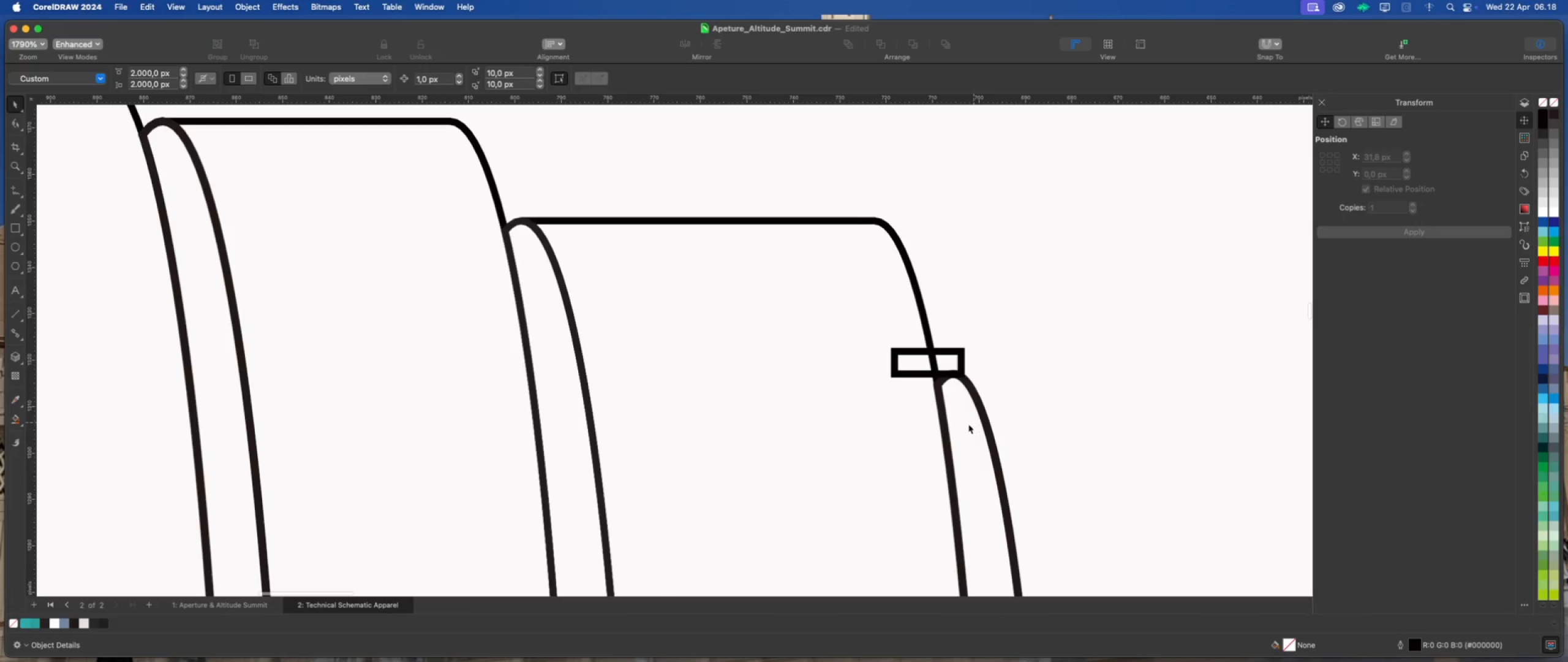 
left_click([968, 424])
 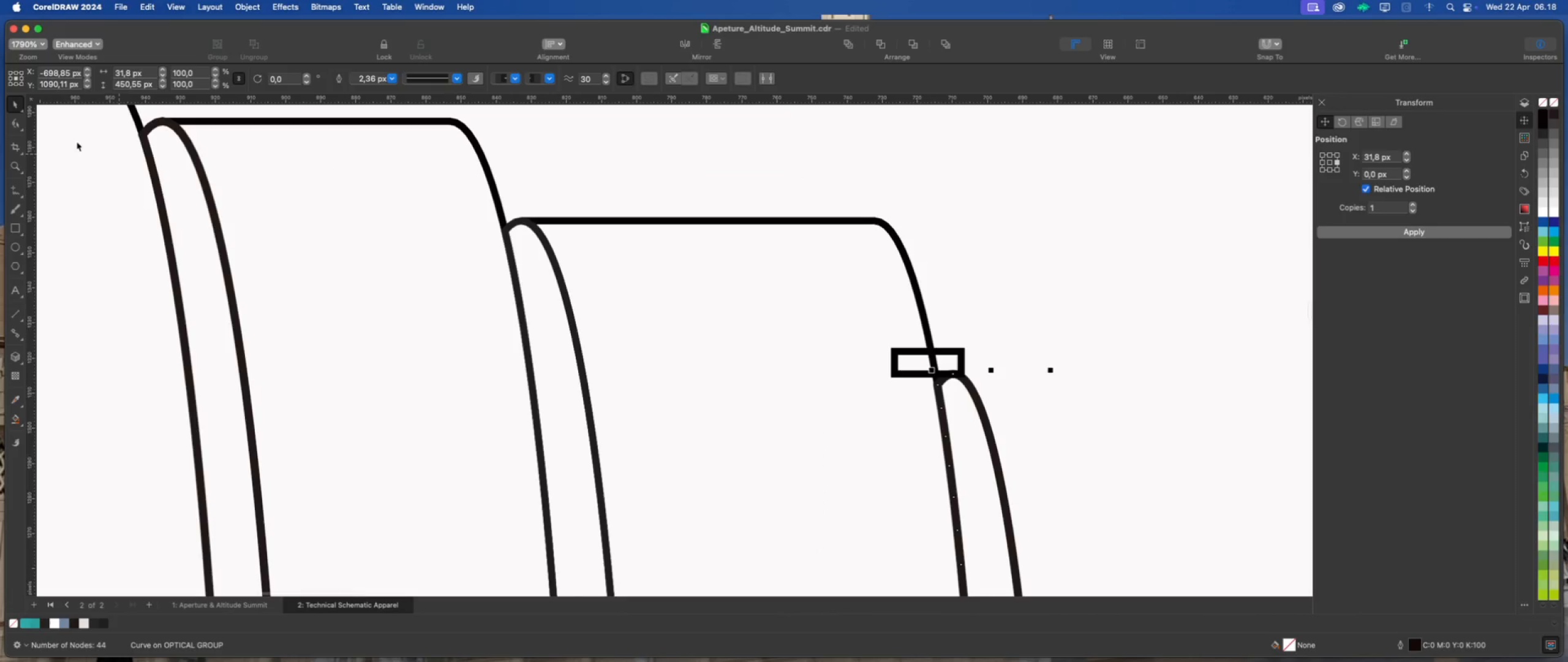 
left_click([18, 123])
 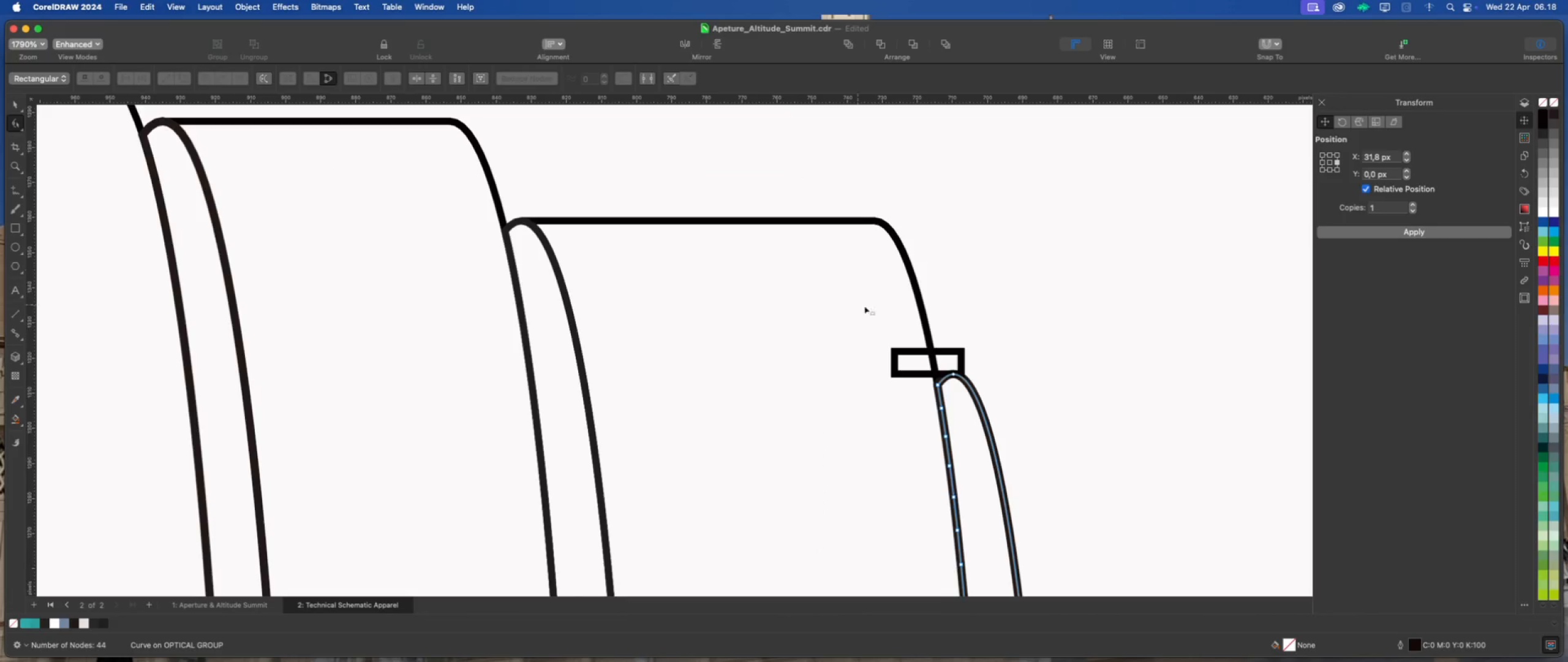 
scroll: coordinate [951, 367], scroll_direction: up, amount: 4.0
 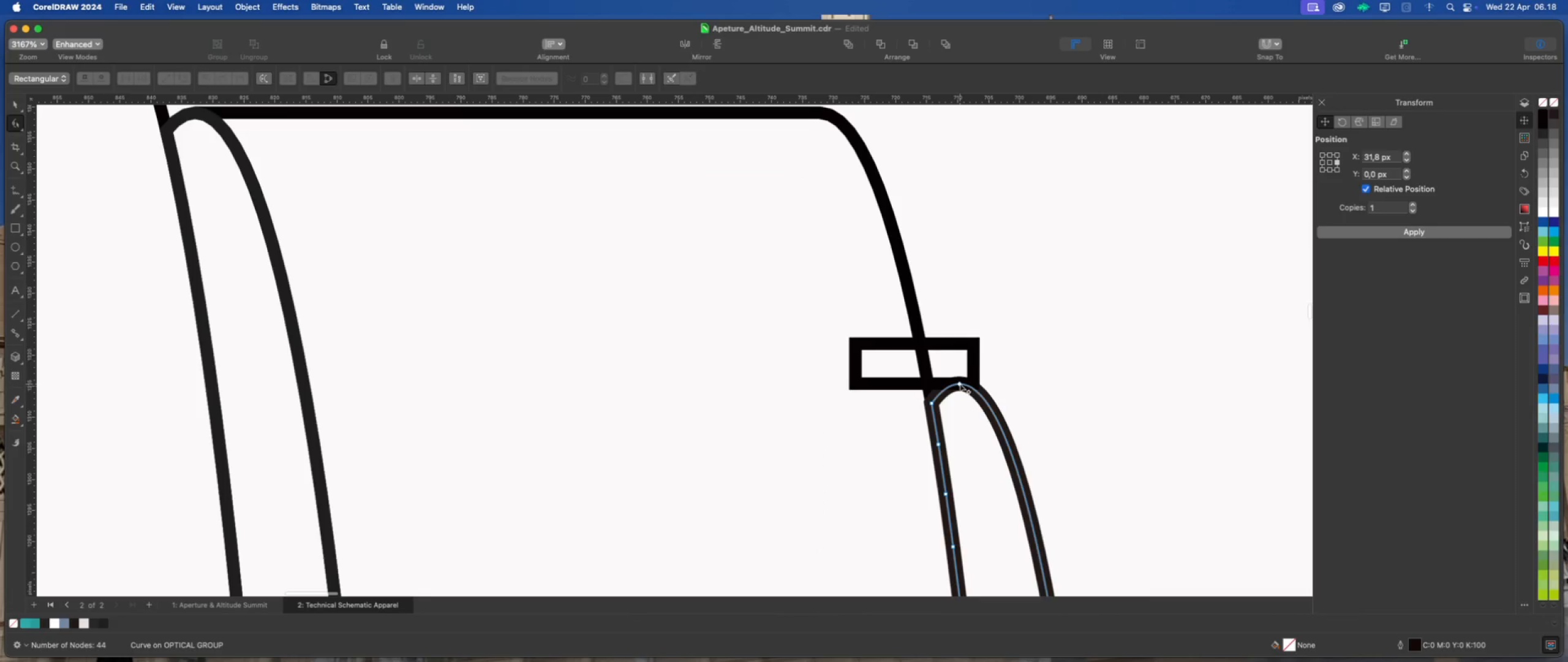 
right_click([960, 384])
 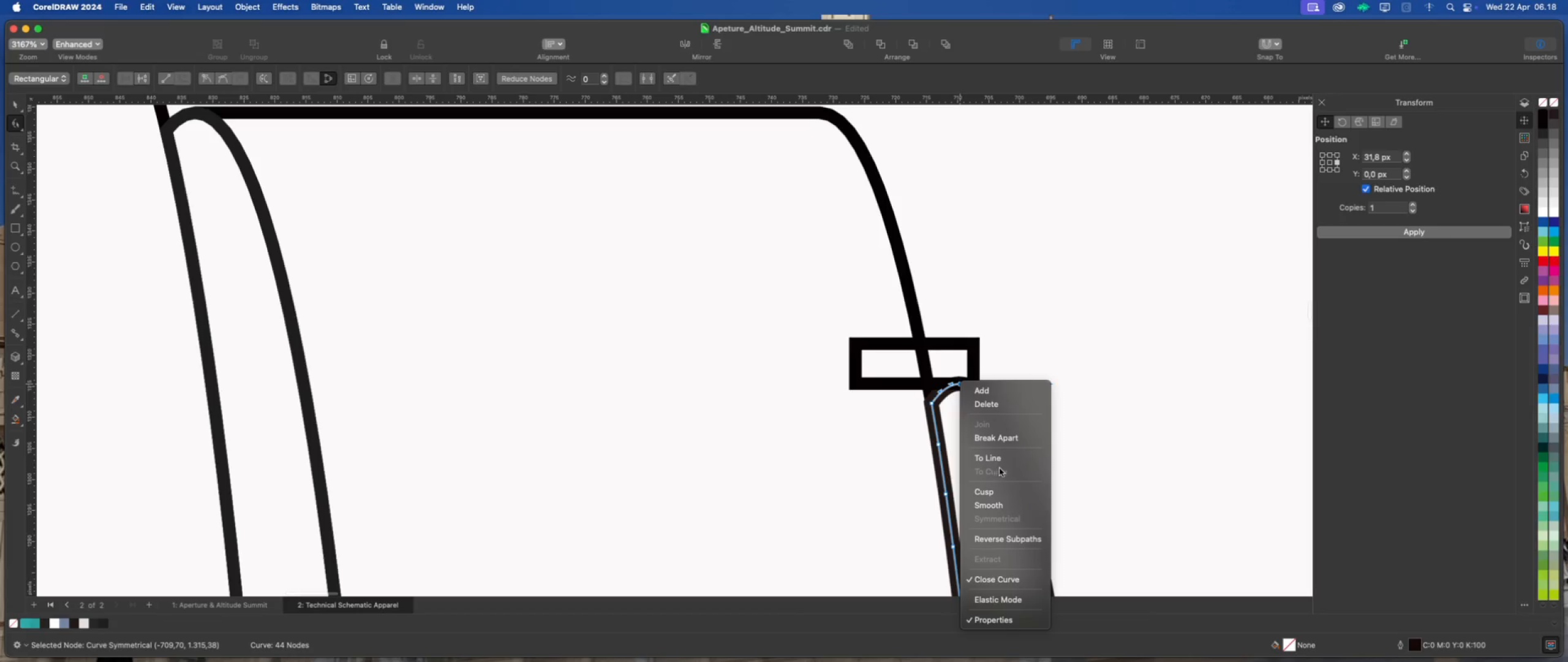 
left_click([997, 495])
 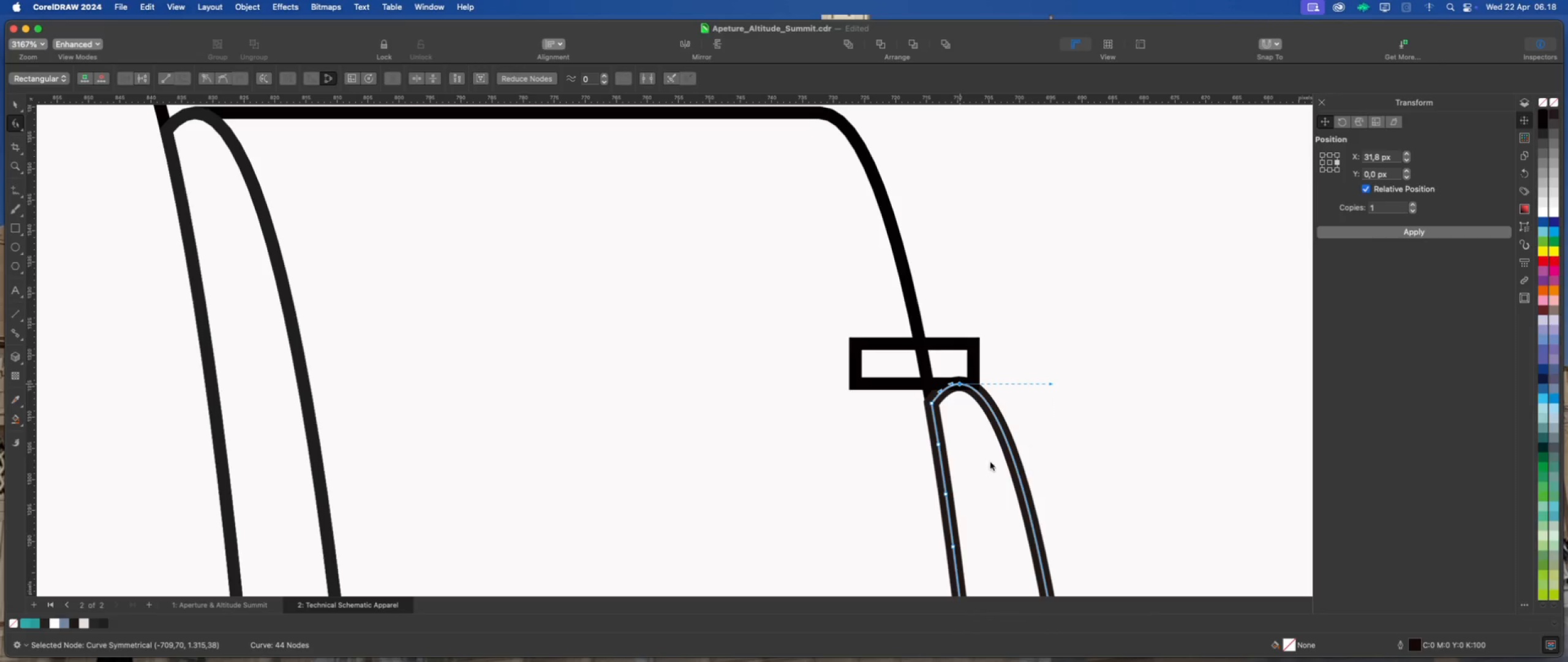 
scroll: coordinate [941, 397], scroll_direction: up, amount: 5.0
 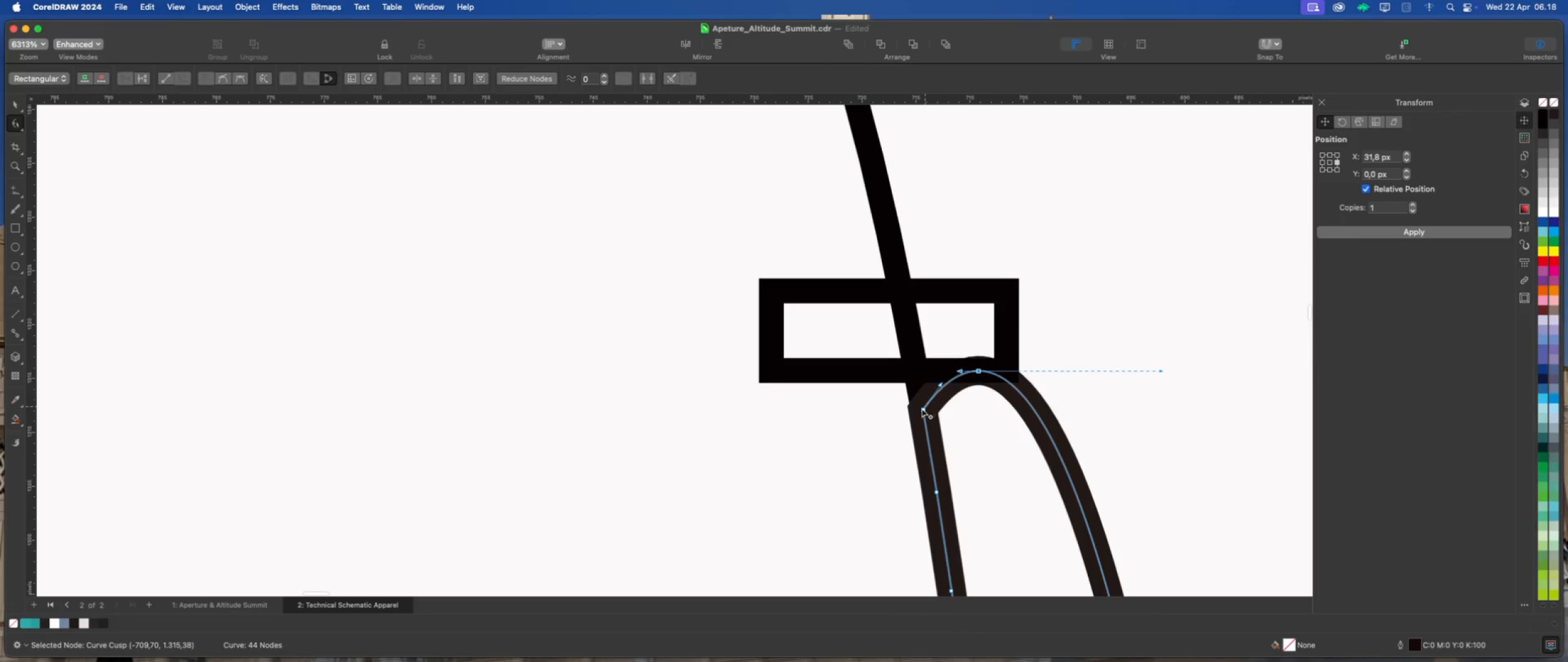 
left_click_drag(start_coordinate=[922, 409], to_coordinate=[916, 372])
 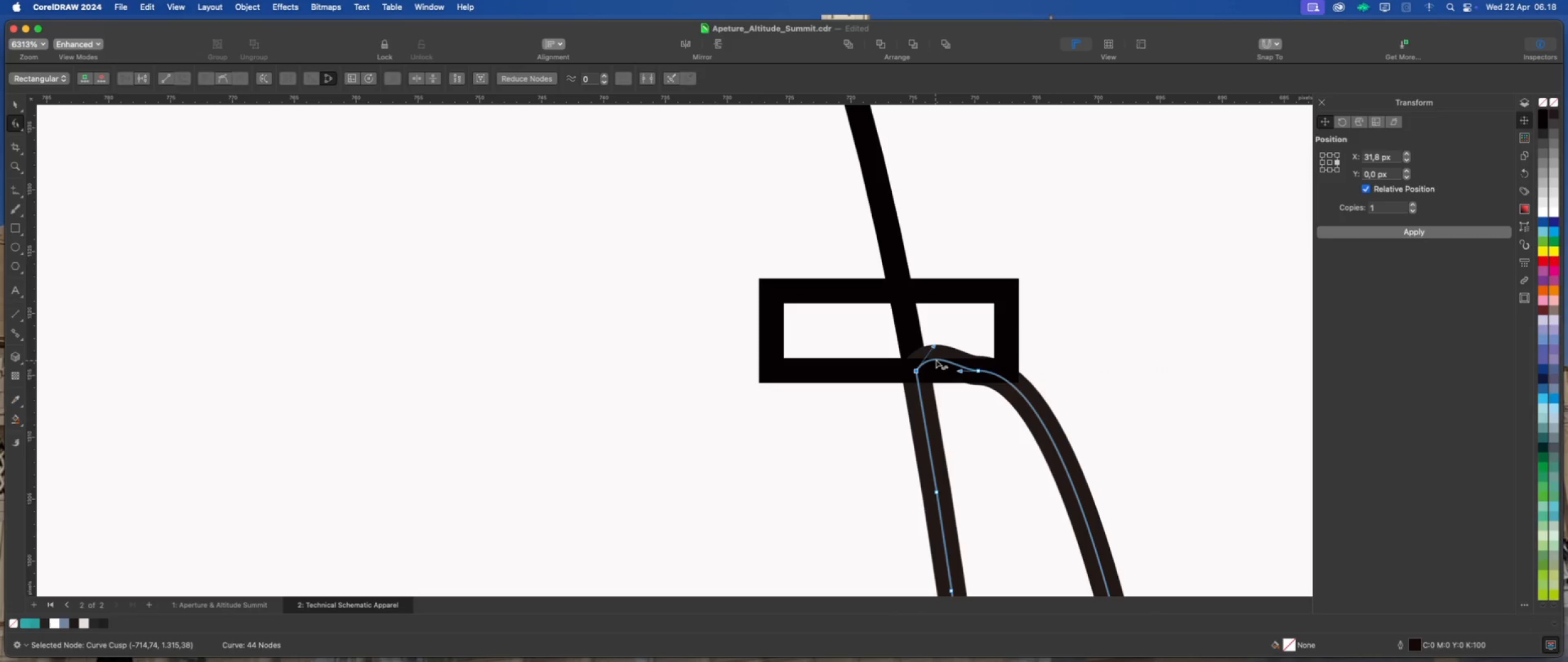 
right_click([936, 360])
 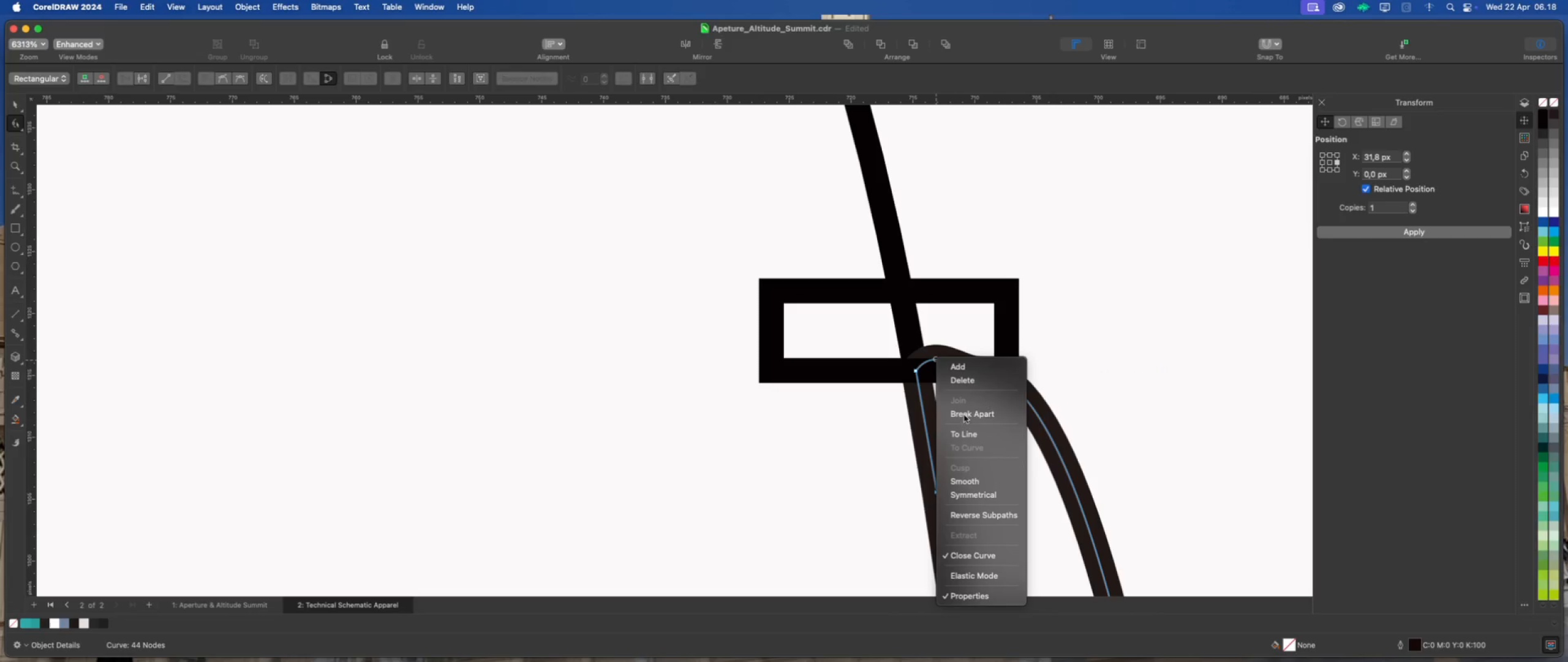 
left_click([968, 434])
 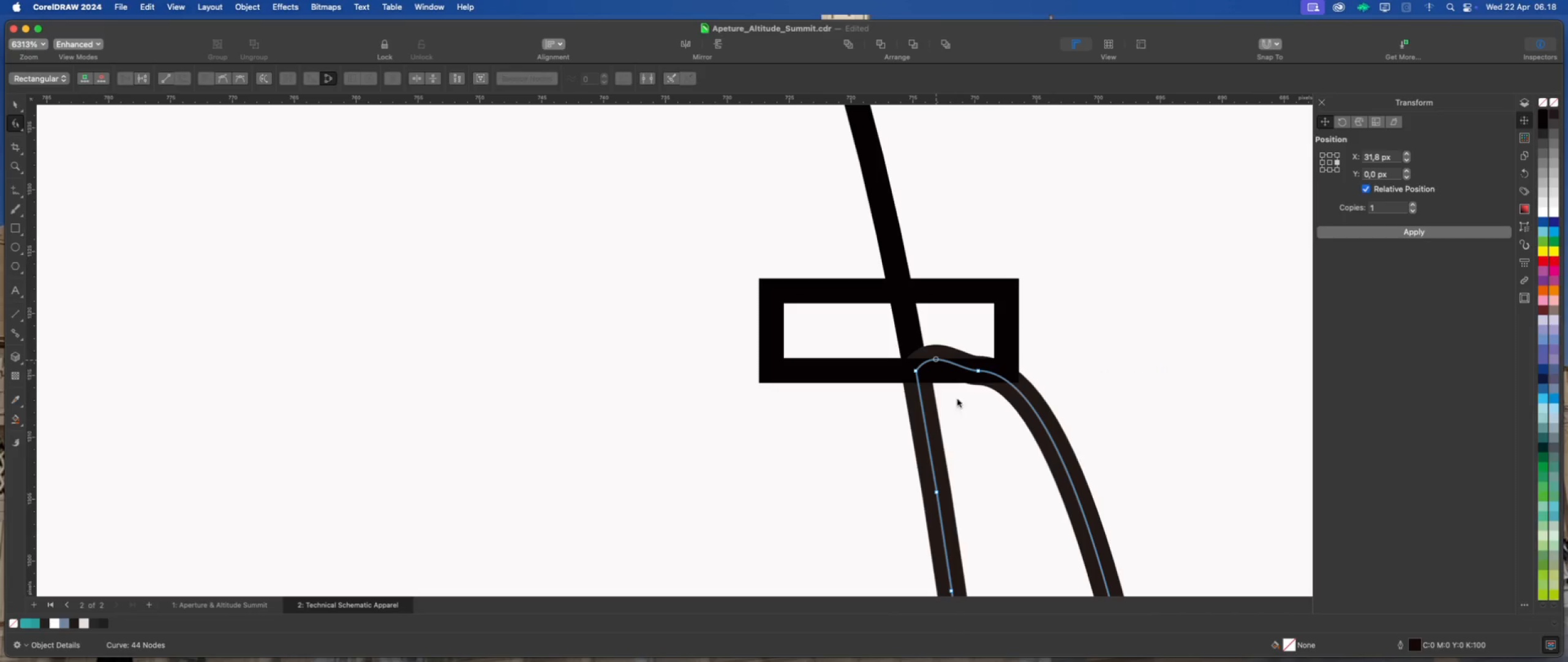 
scroll: coordinate [946, 346], scroll_direction: down, amount: 8.0
 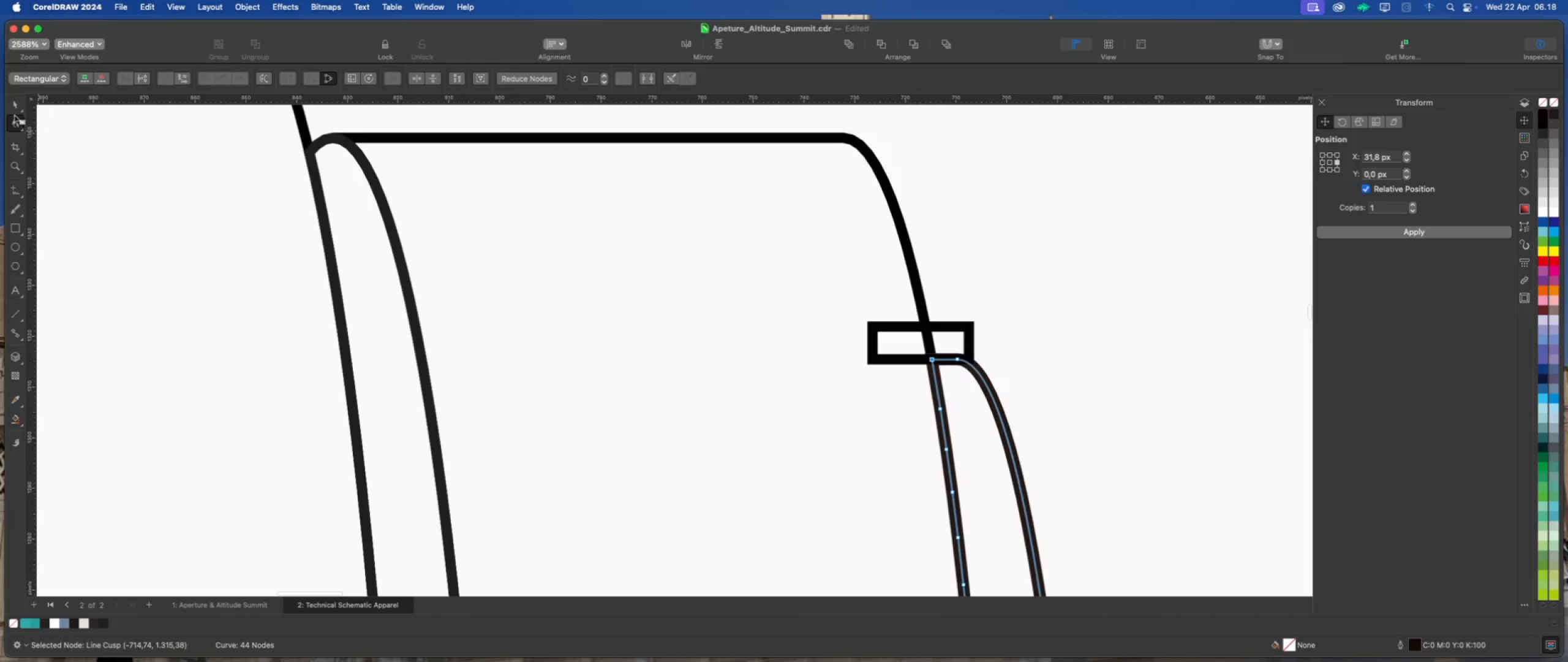 
left_click([9, 101])
 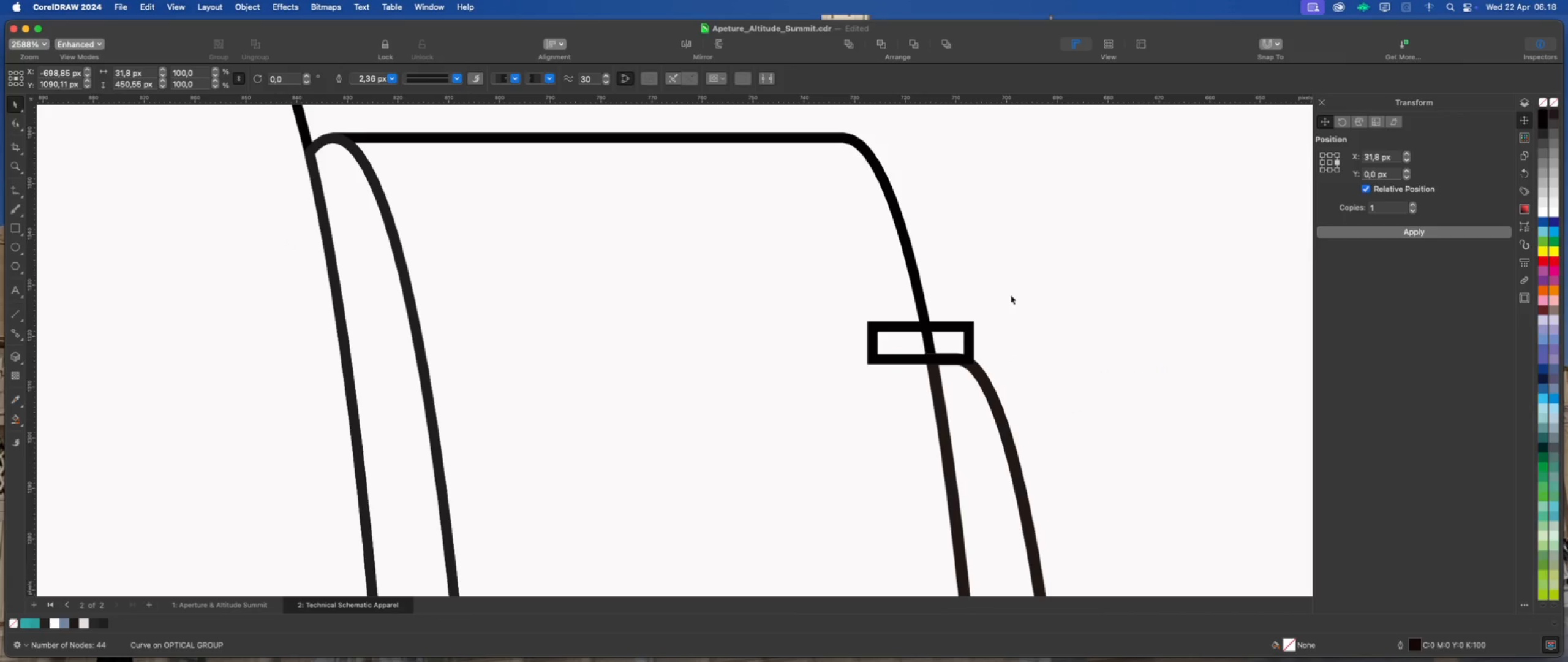 
double_click([951, 340])
 